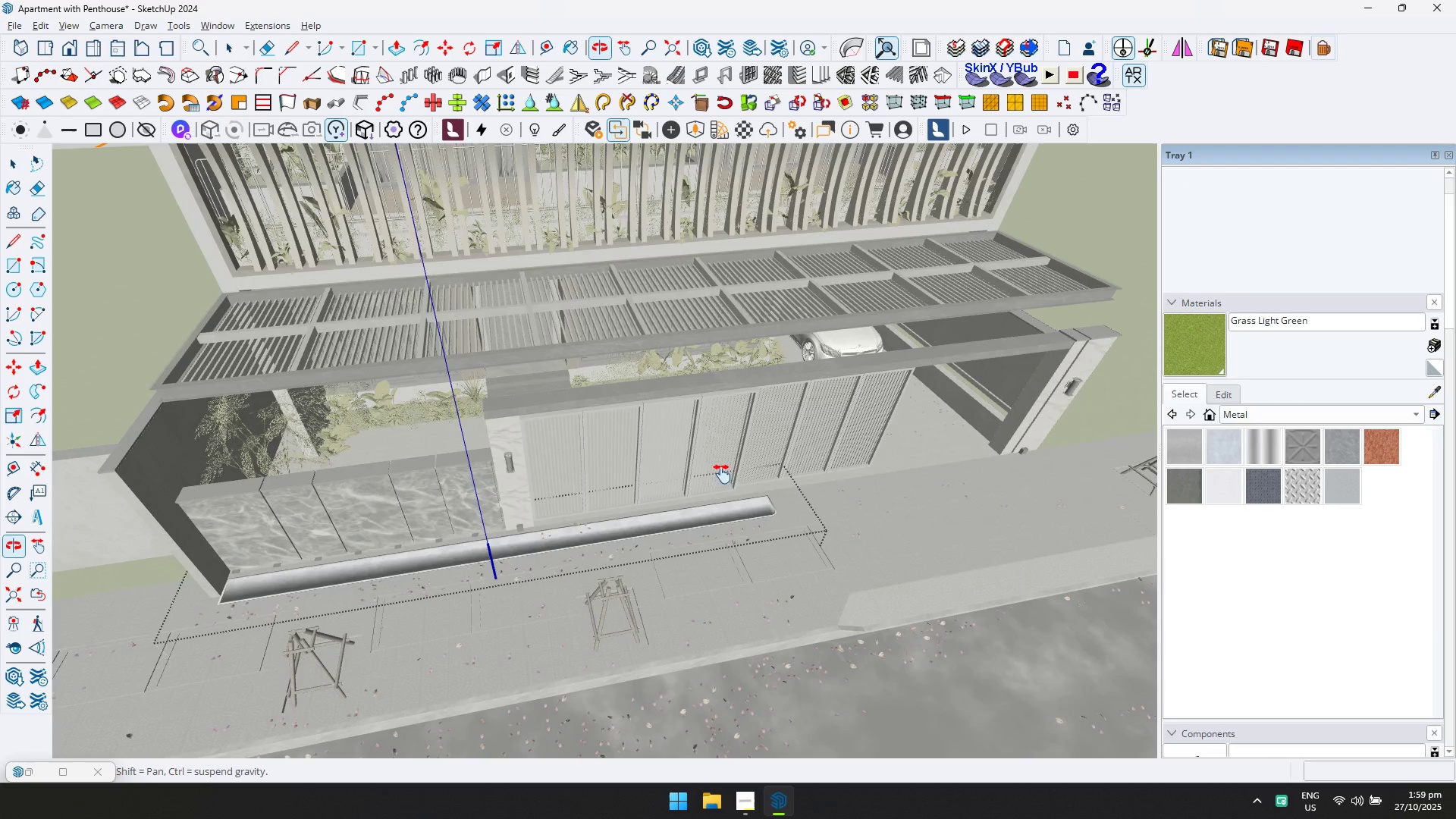 
key(Escape)
 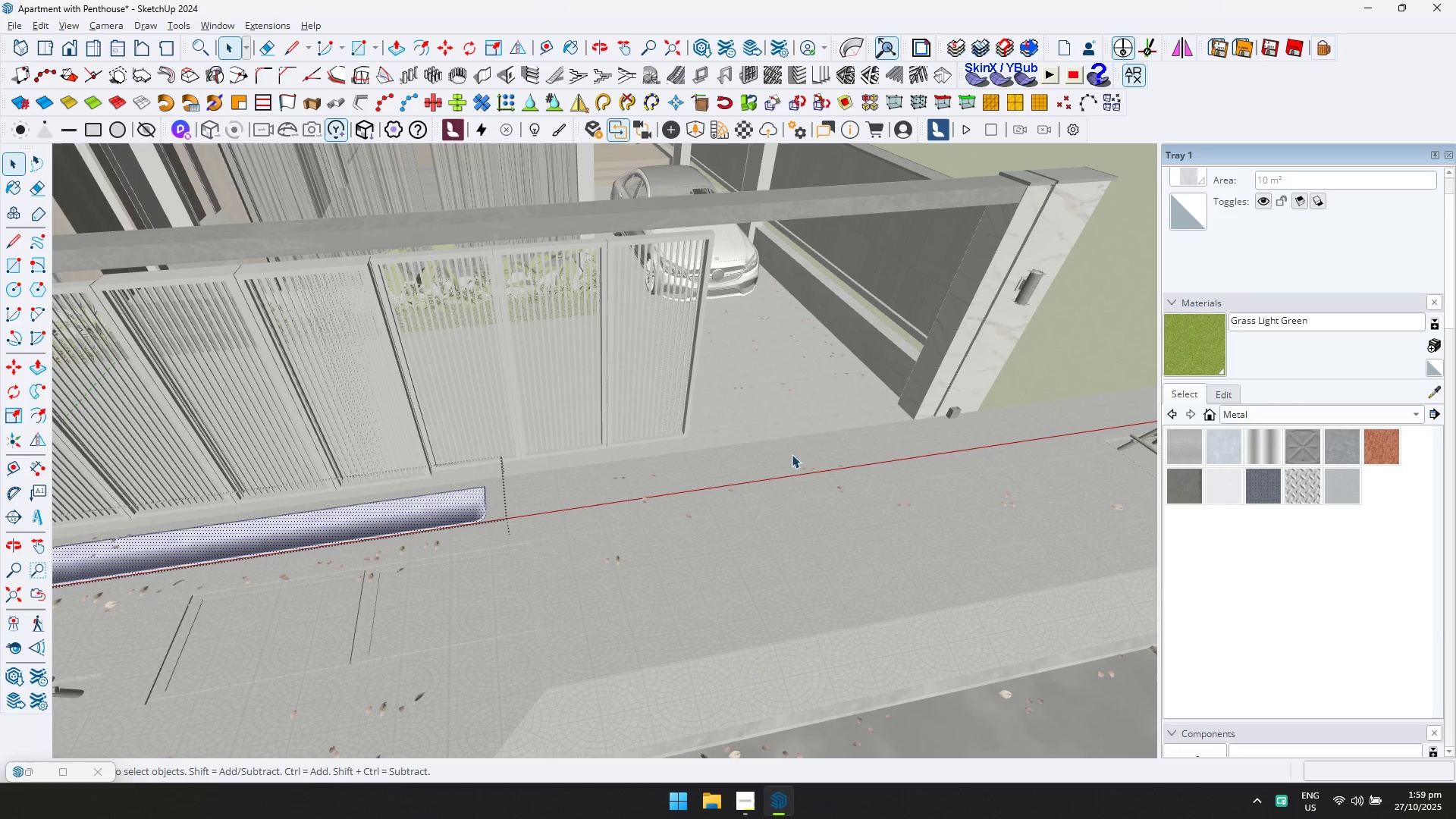 
key(Escape)
 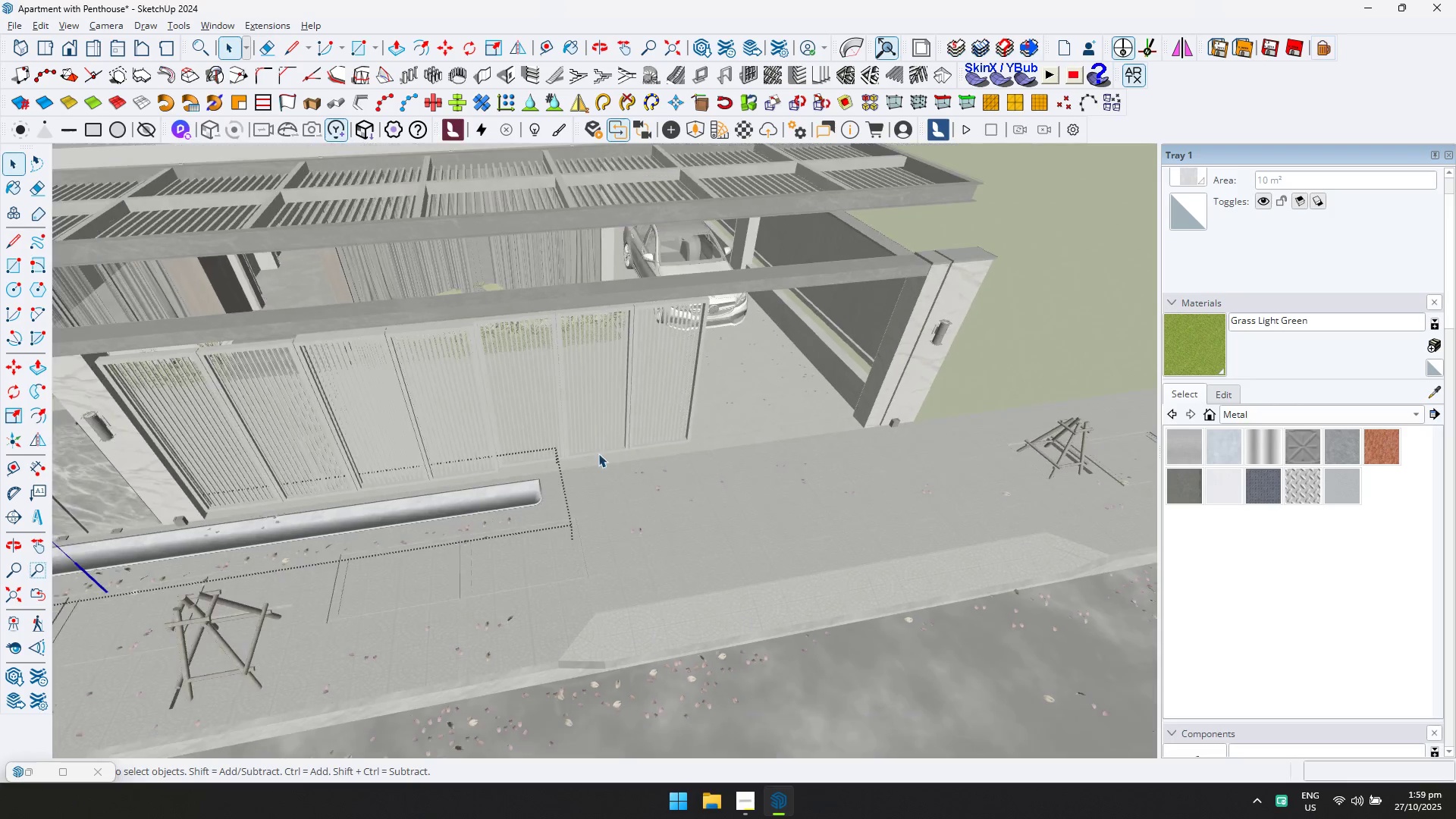 
hold_key(key=ShiftLeft, duration=0.68)
 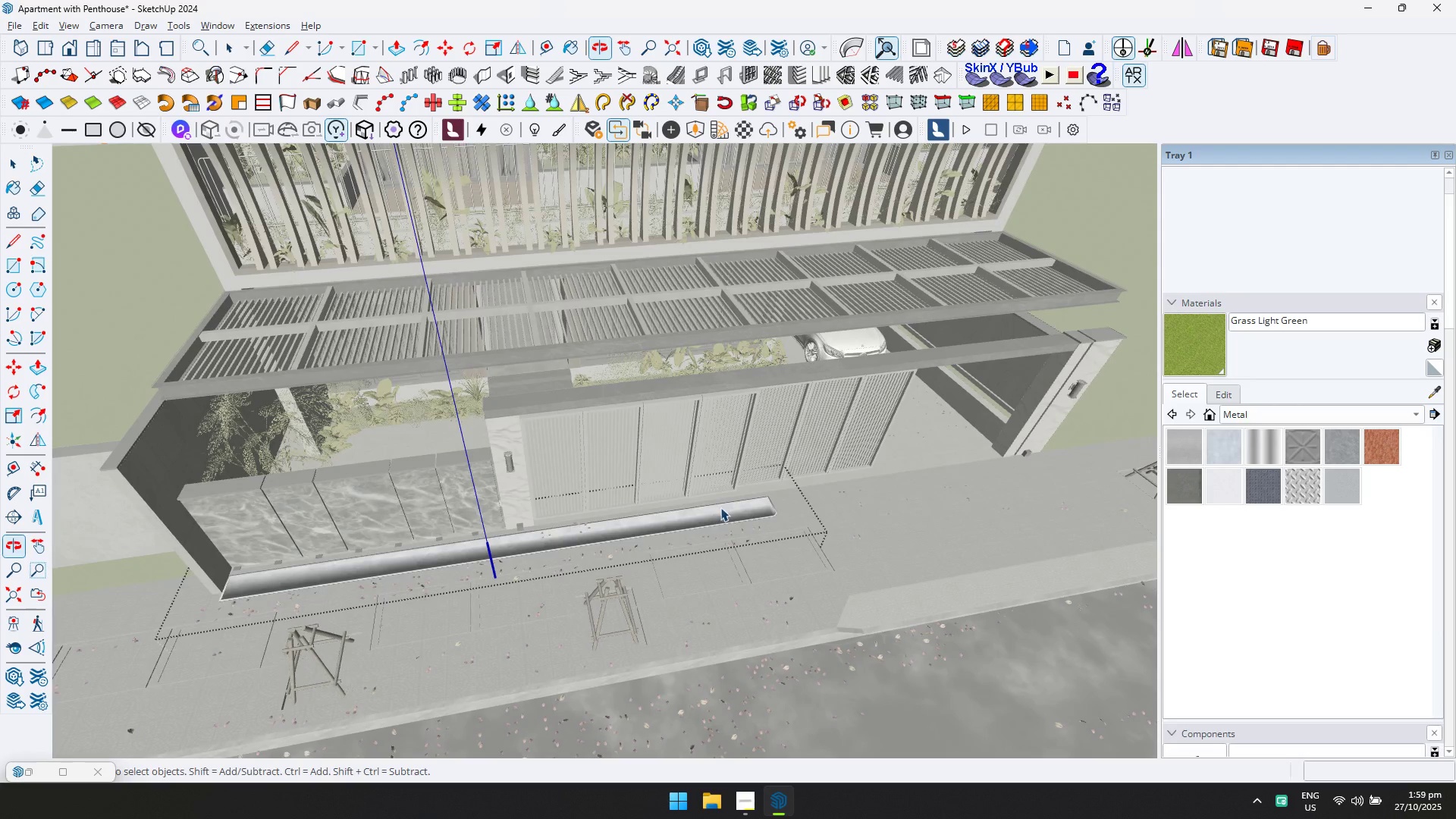 
left_click([723, 510])
 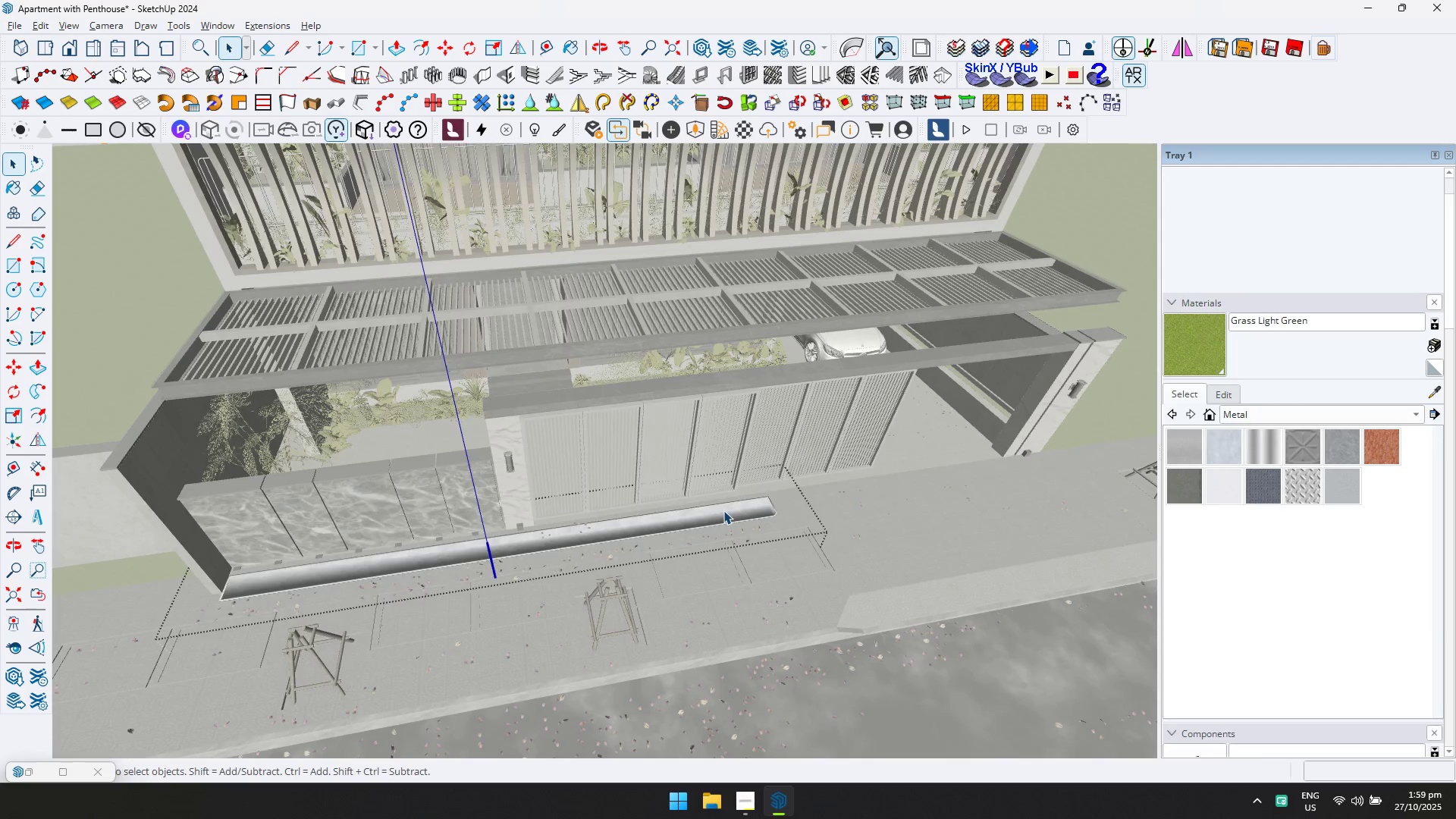 
key(Control+ControlLeft)
 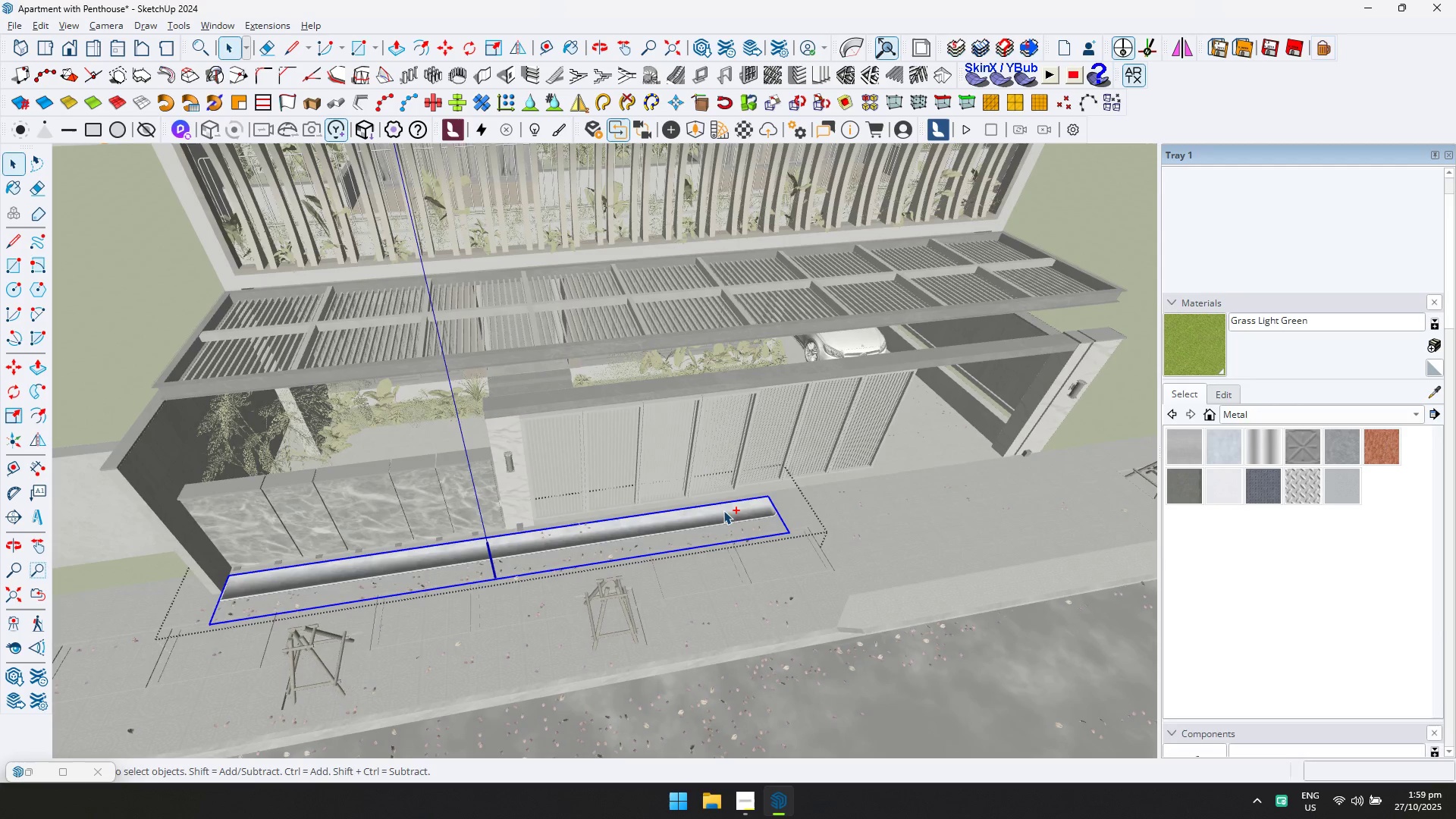 
key(Control+A)
 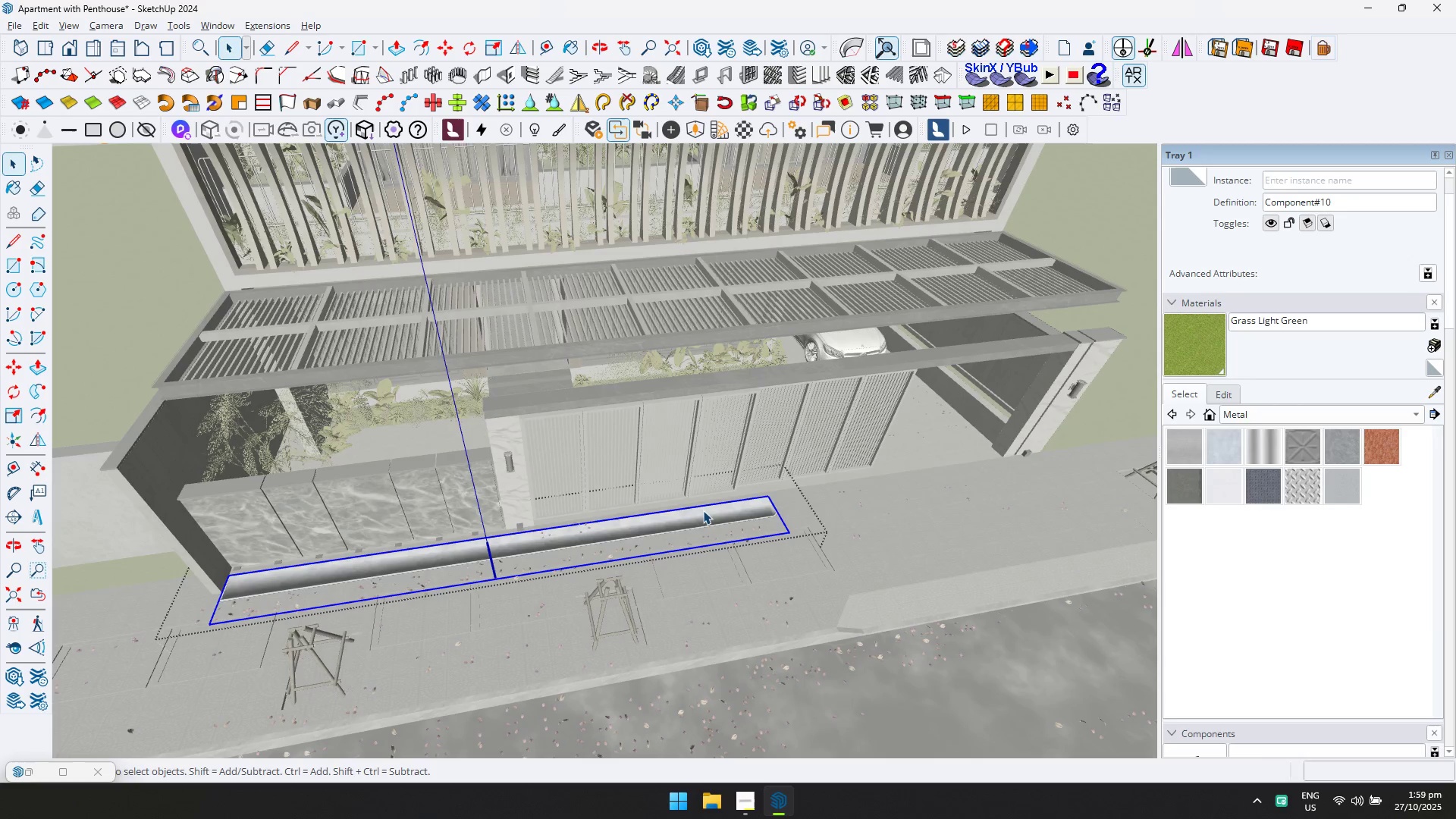 
double_click([703, 510])
 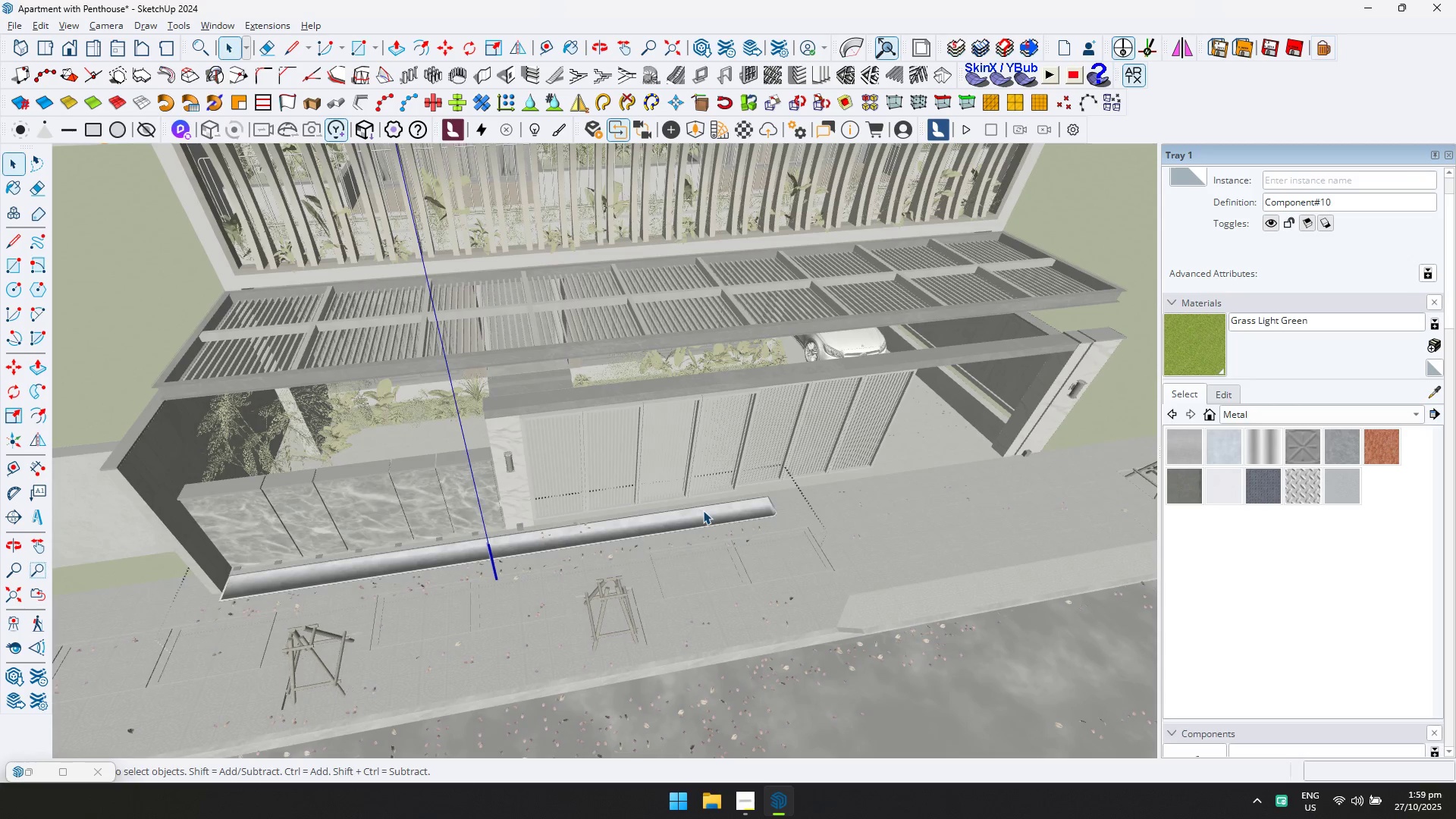 
key(Control+ControlLeft)
 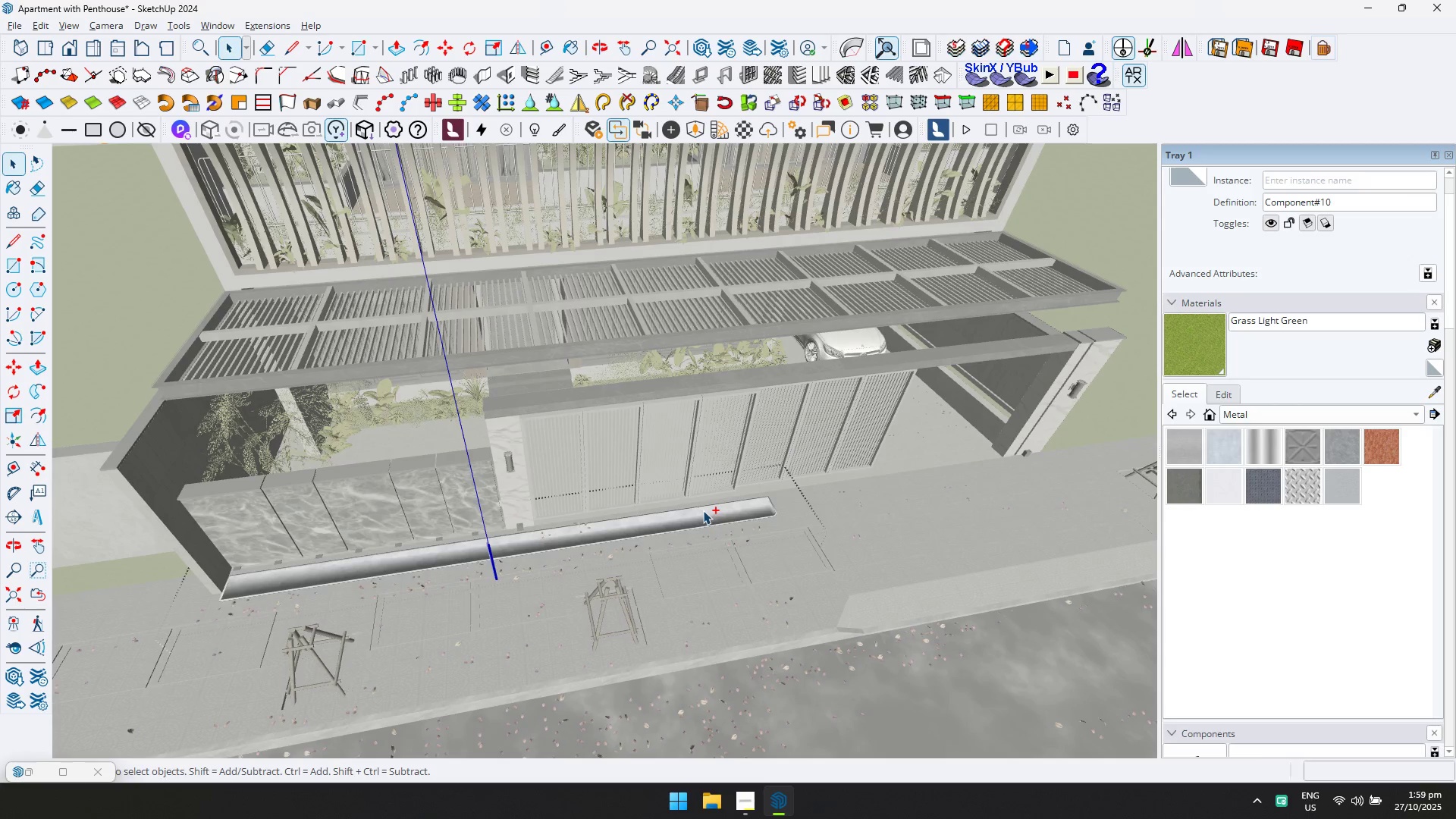 
key(Control+A)
 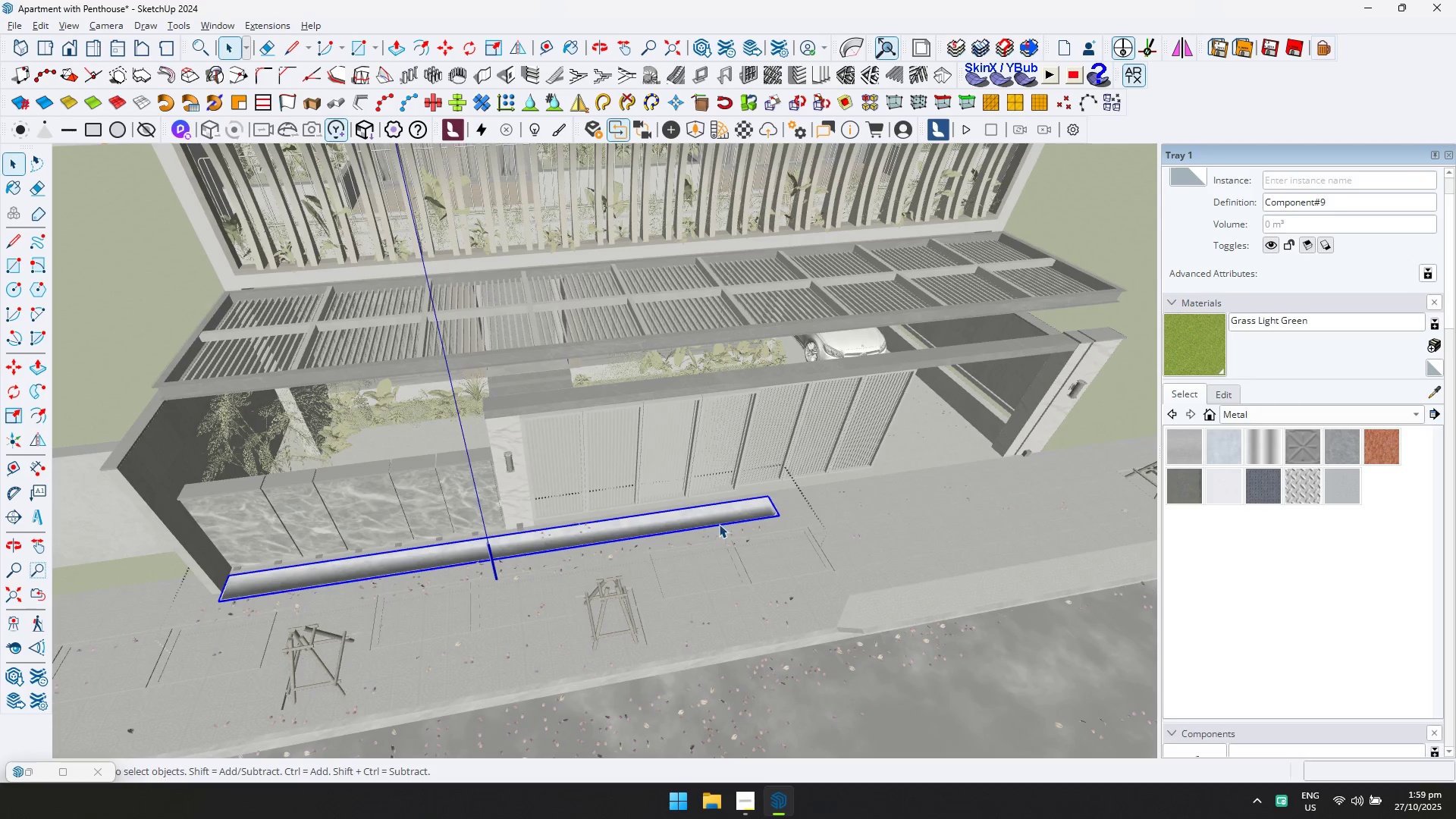 
left_click([720, 514])
 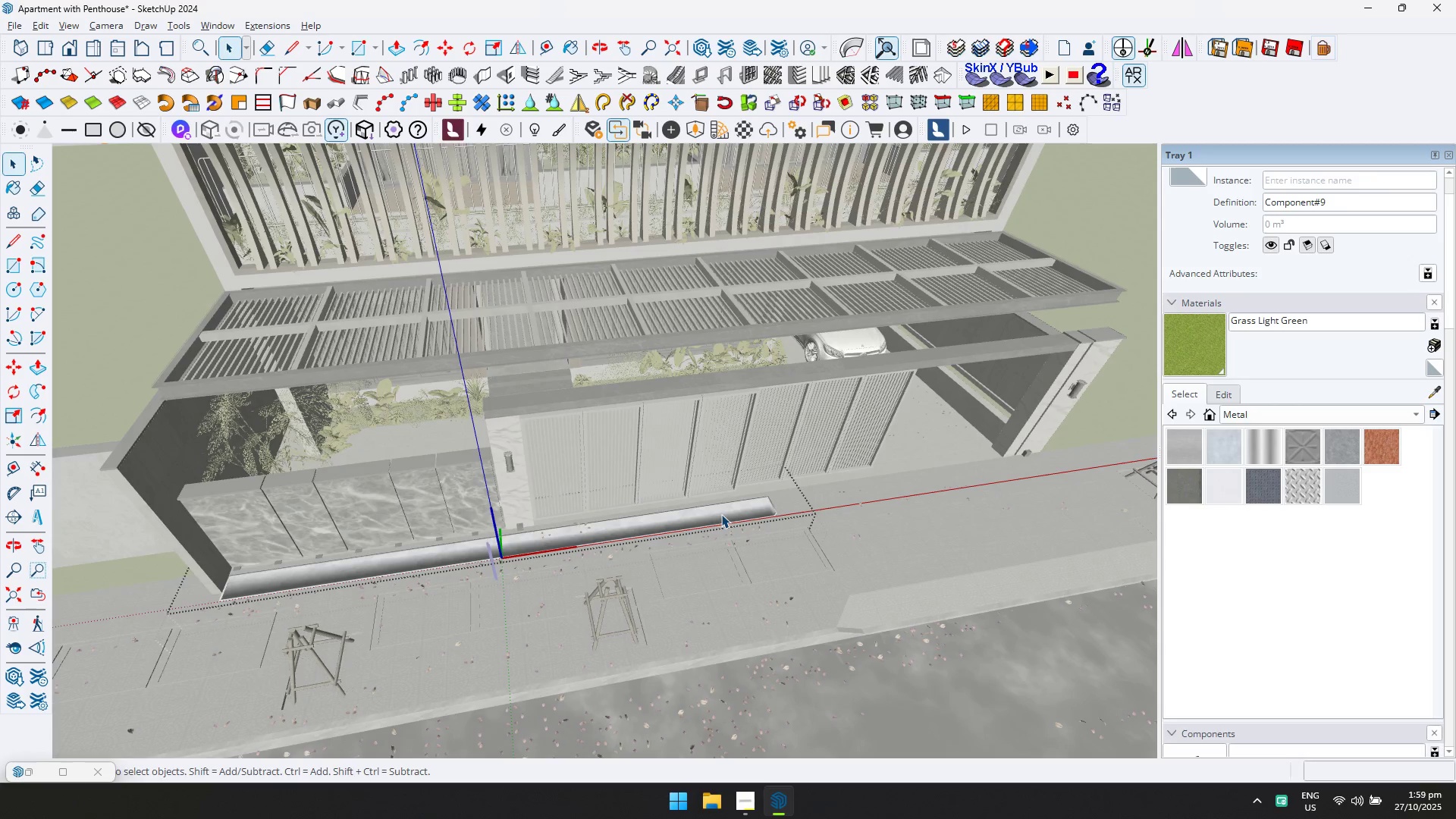 
key(Control+ControlLeft)
 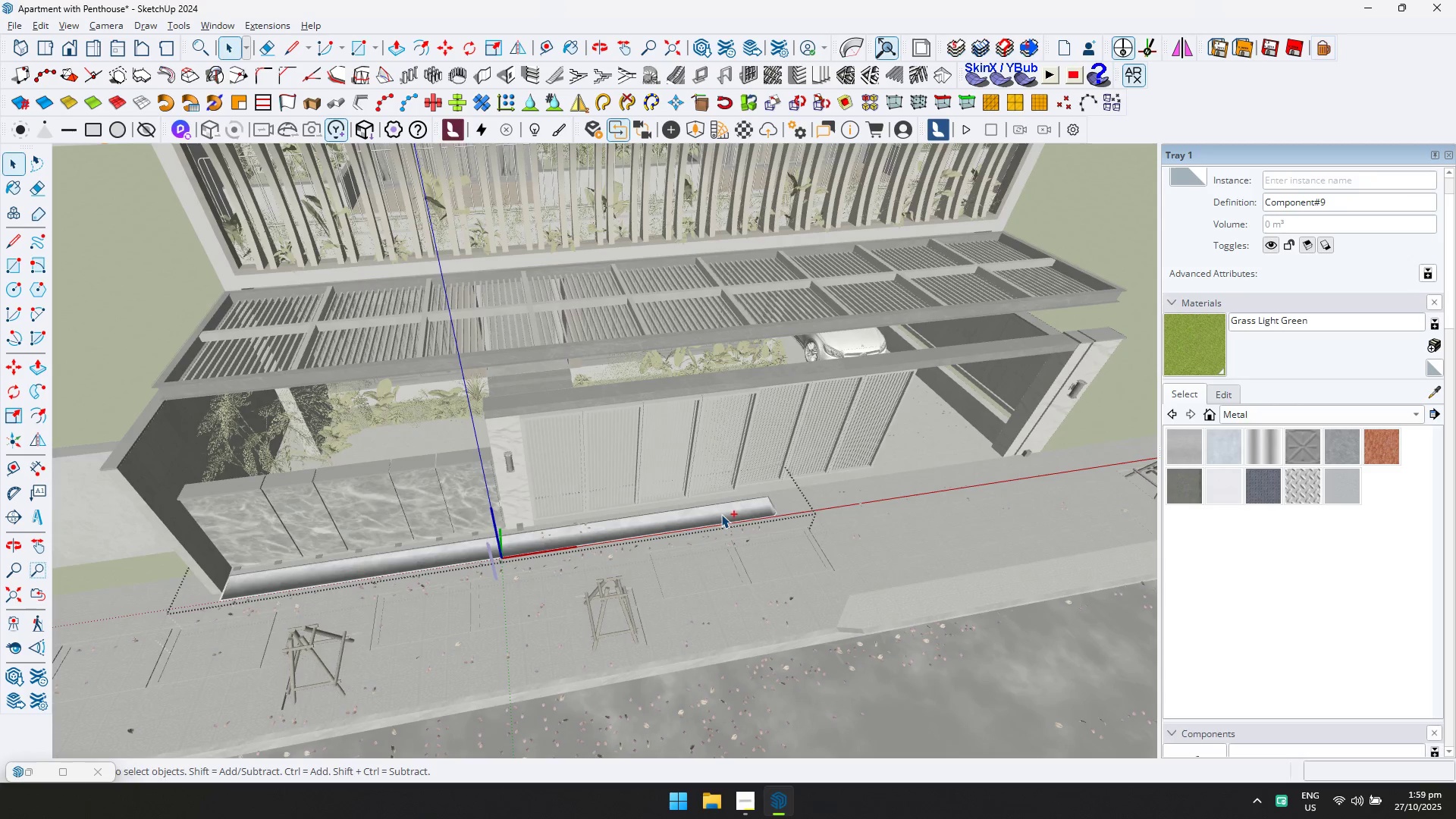 
key(Control+A)
 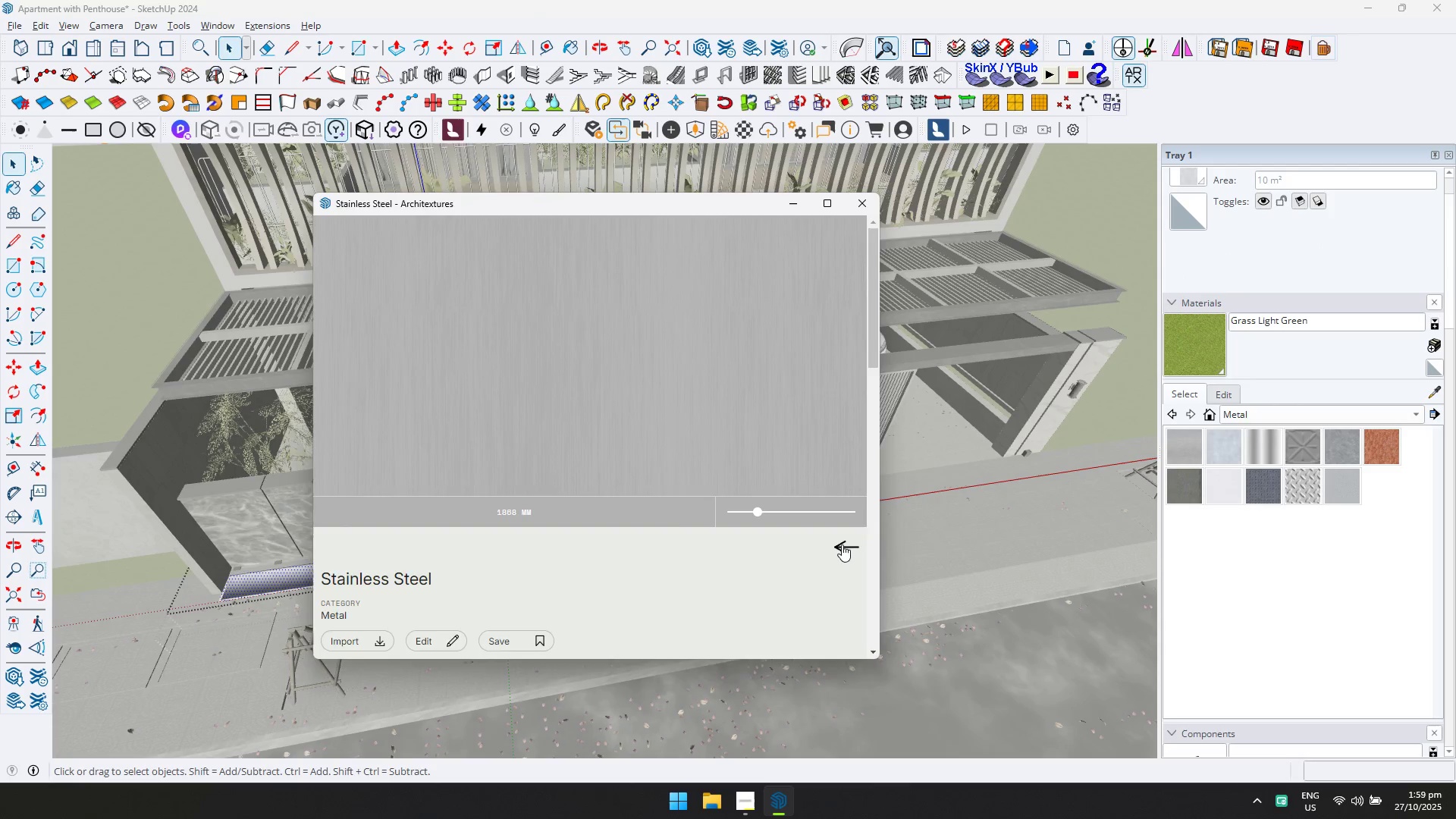 
scroll: coordinate [596, 346], scroll_direction: up, amount: 6.0
 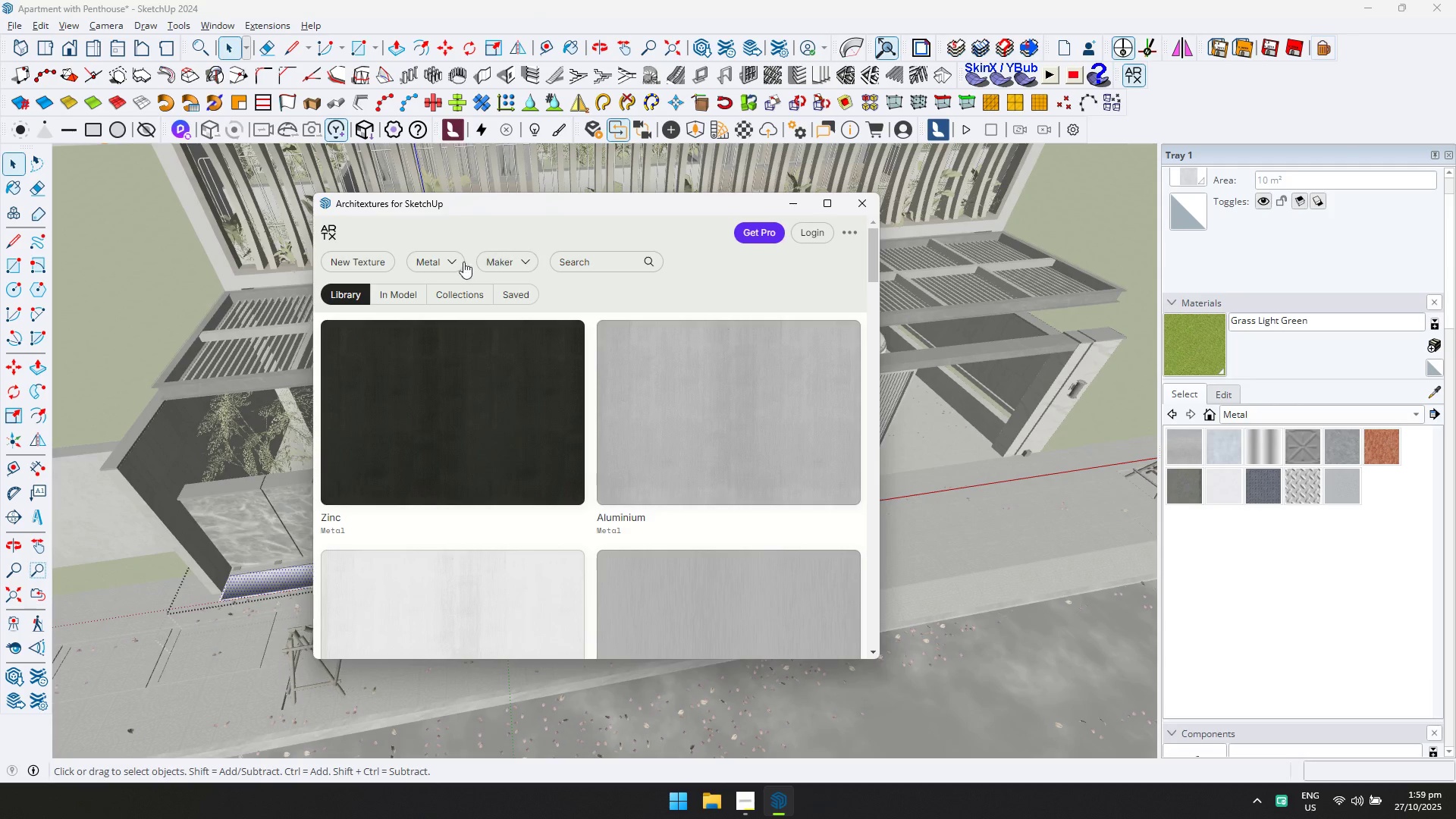 
left_click([455, 262])
 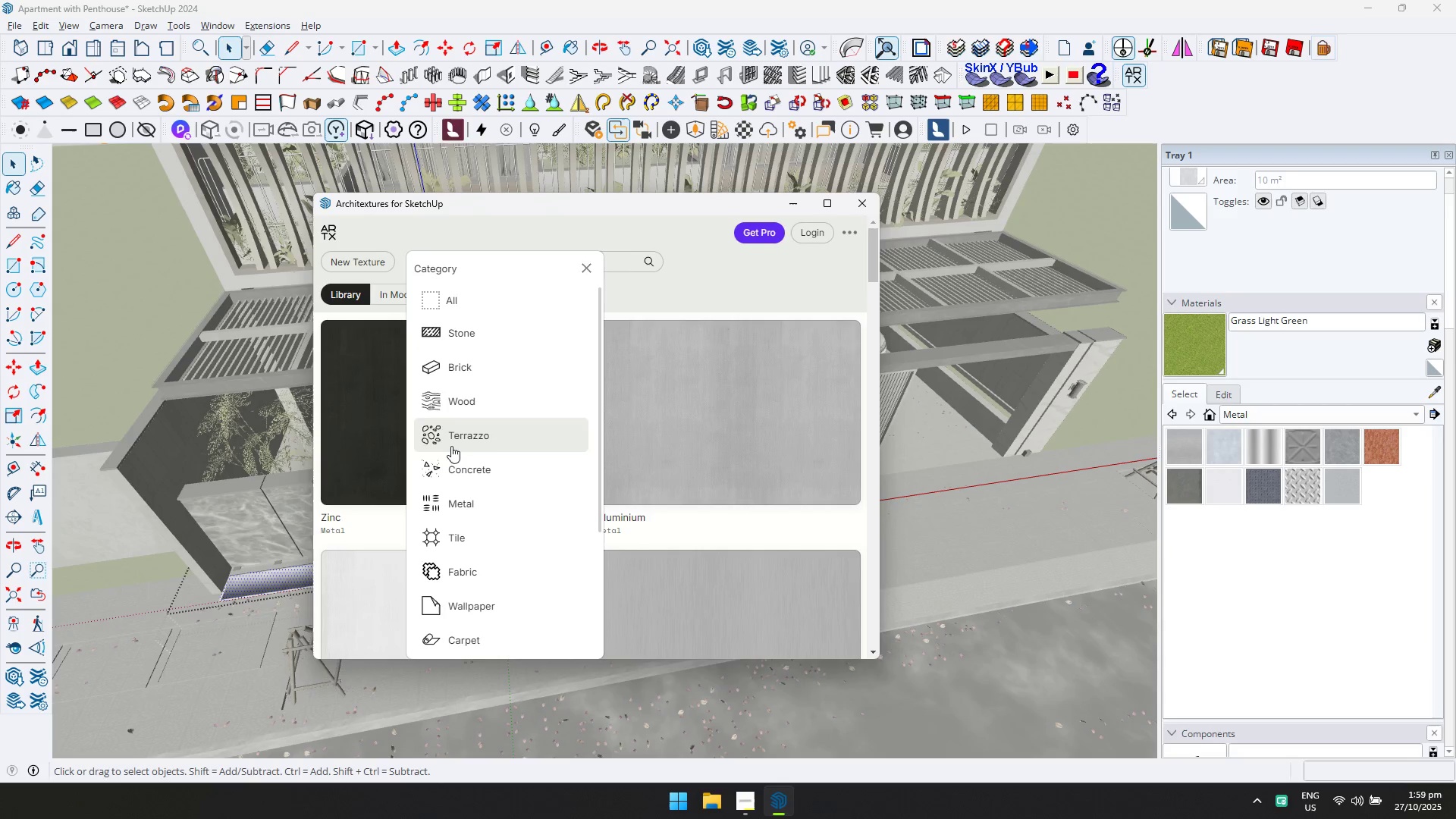 
left_click([450, 457])
 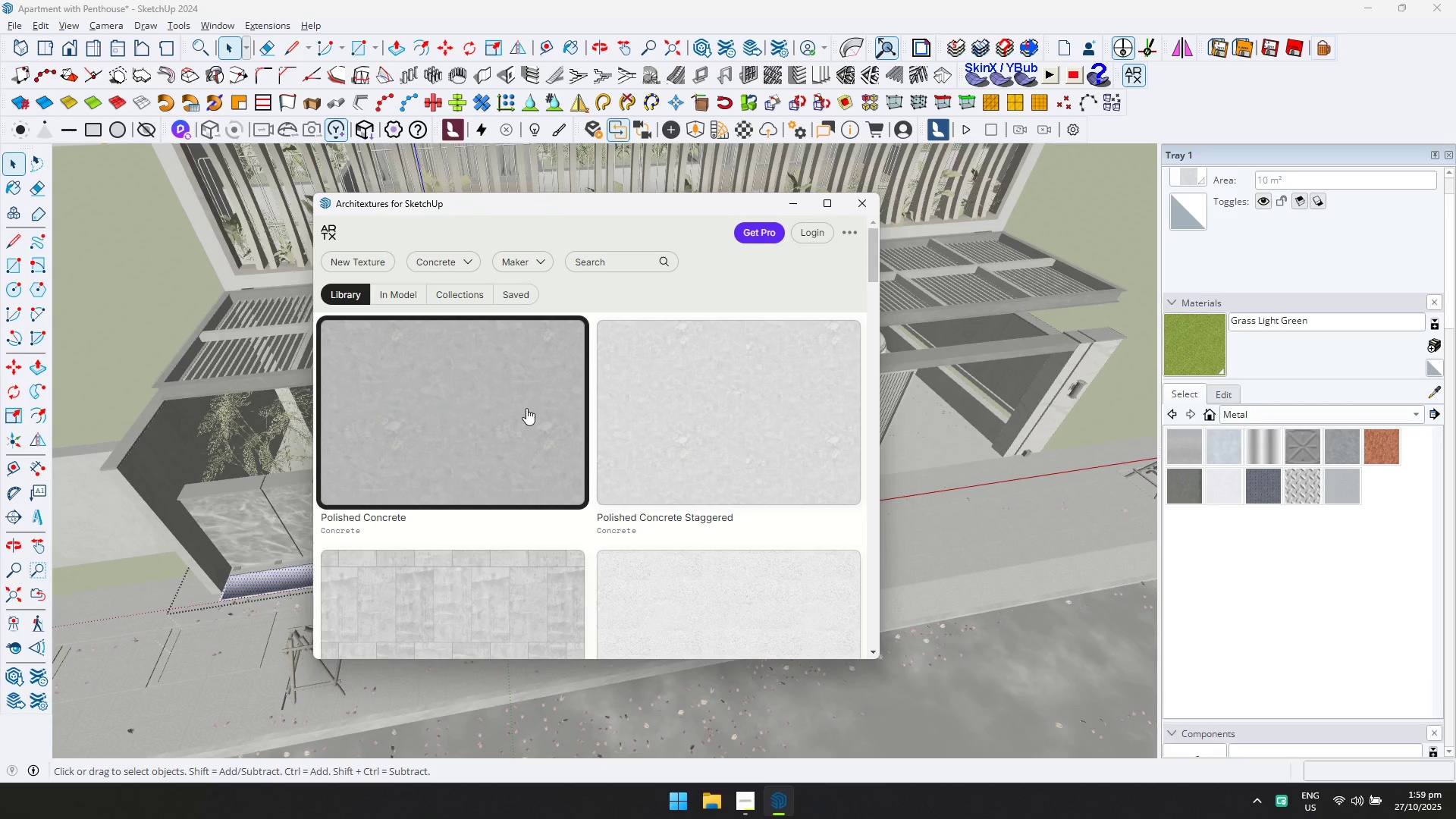 
scroll: coordinate [526, 411], scroll_direction: down, amount: 4.0
 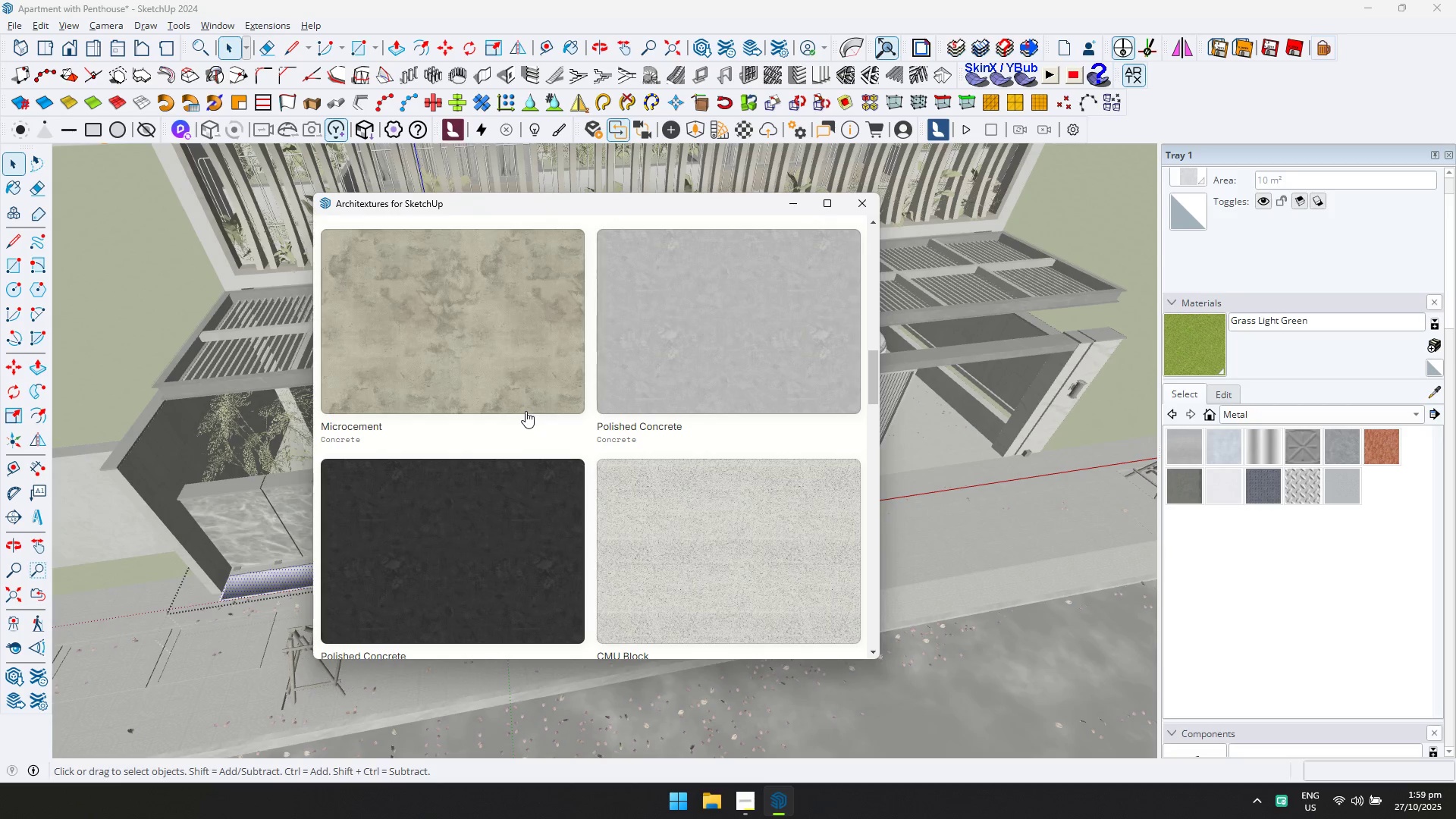 
scroll: coordinate [526, 411], scroll_direction: up, amount: 1.0
 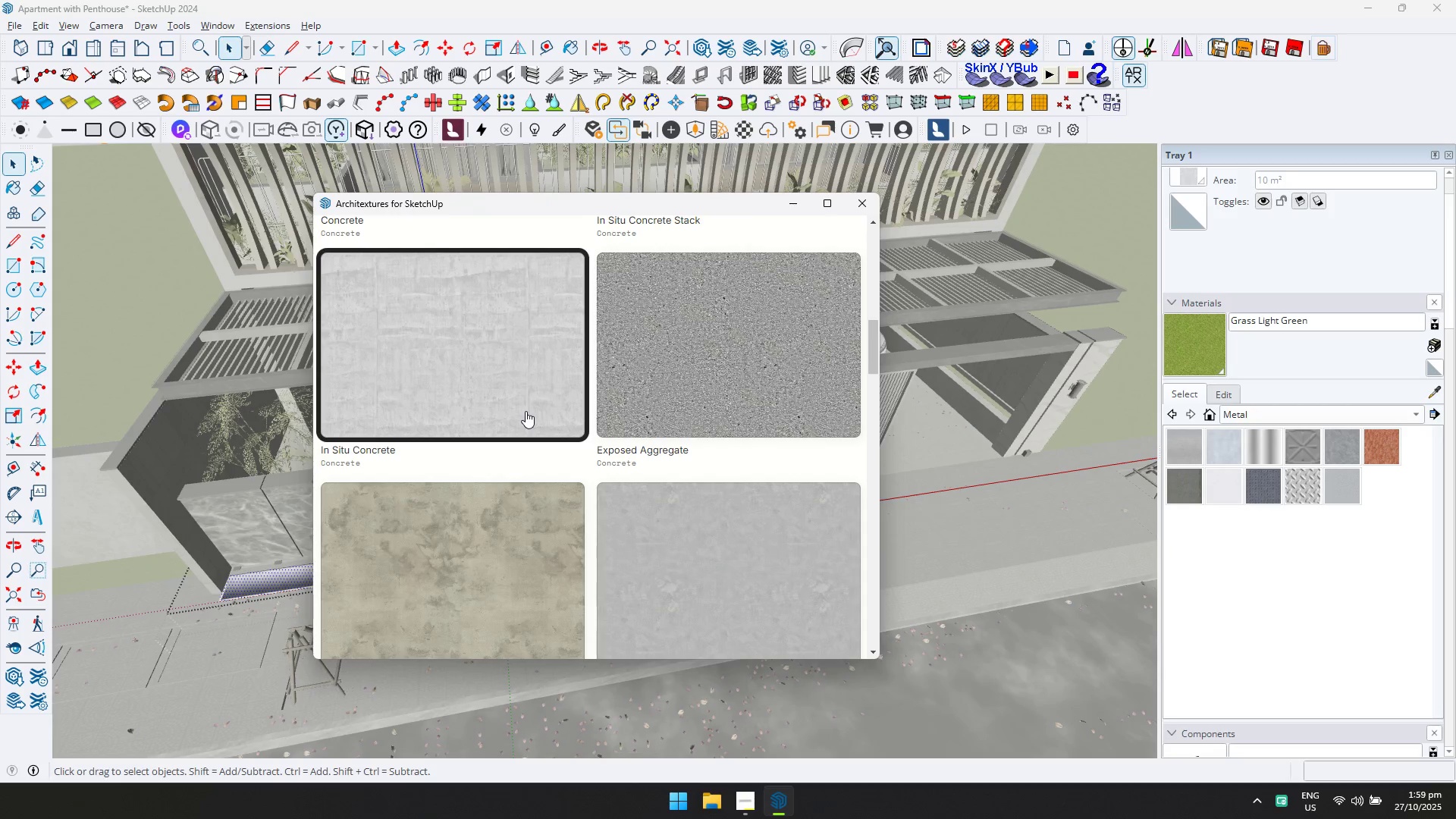 
scroll: coordinate [526, 411], scroll_direction: down, amount: 3.0
 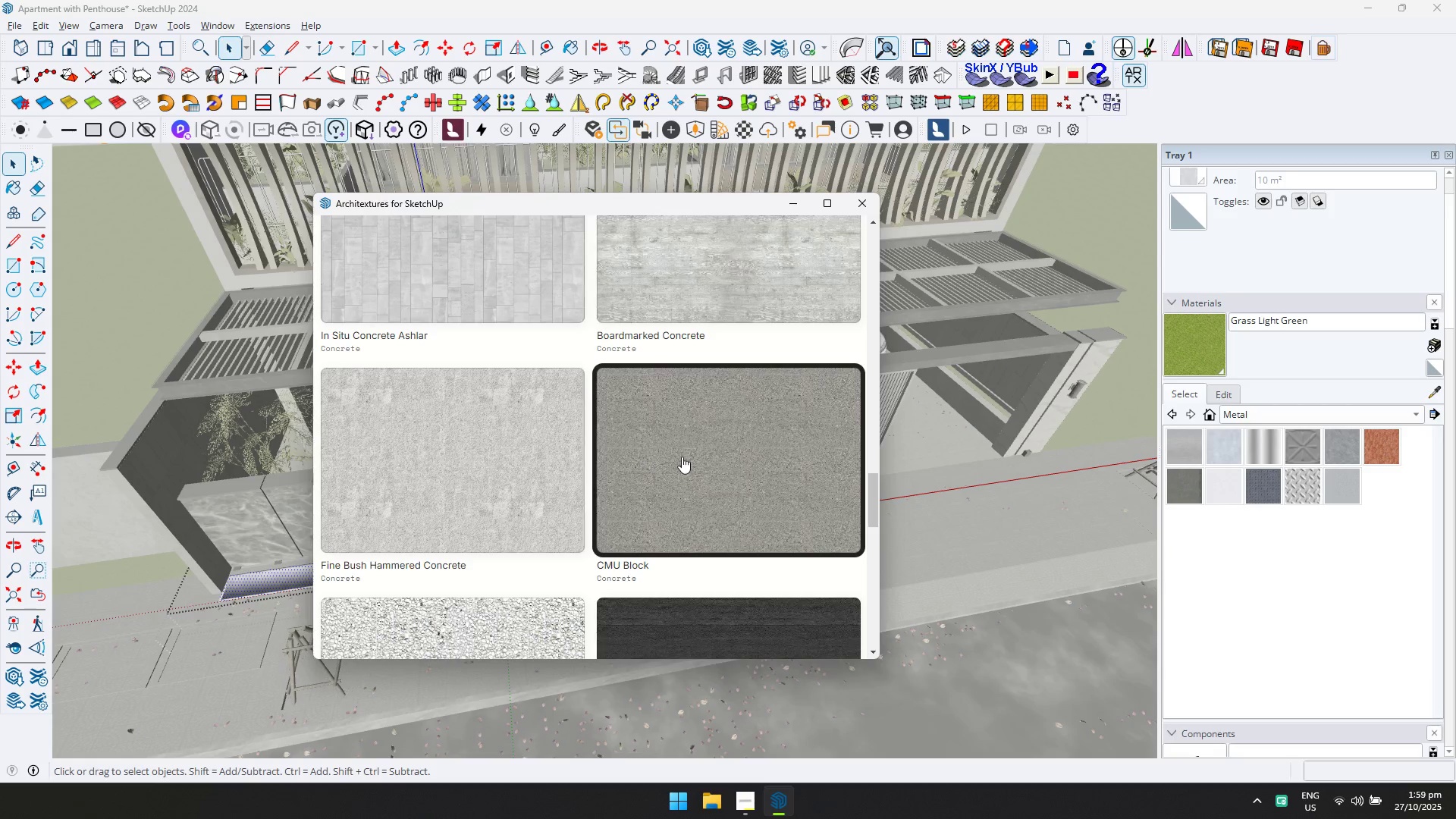 
left_click([368, 637])
 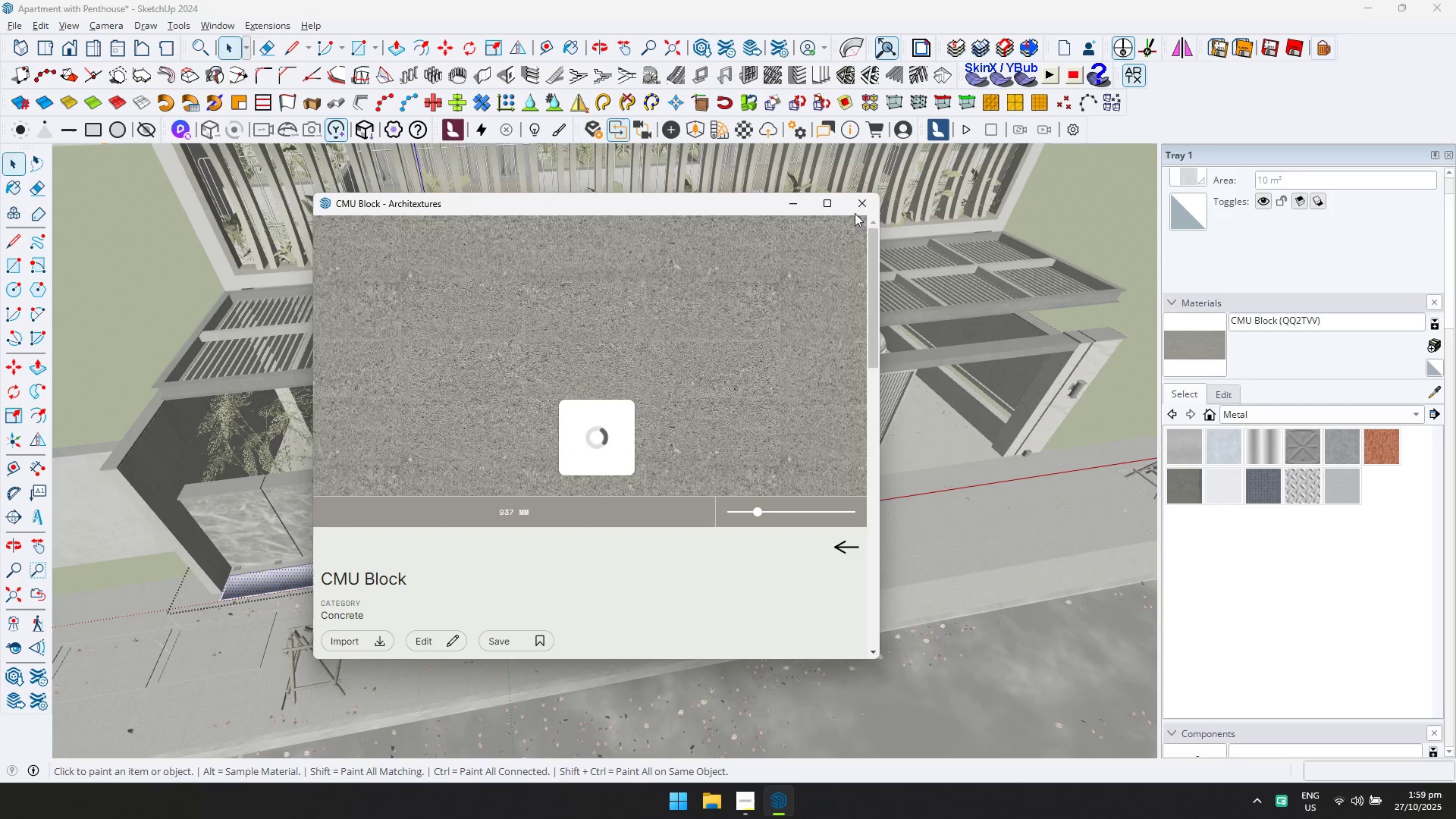 
left_click([861, 206])
 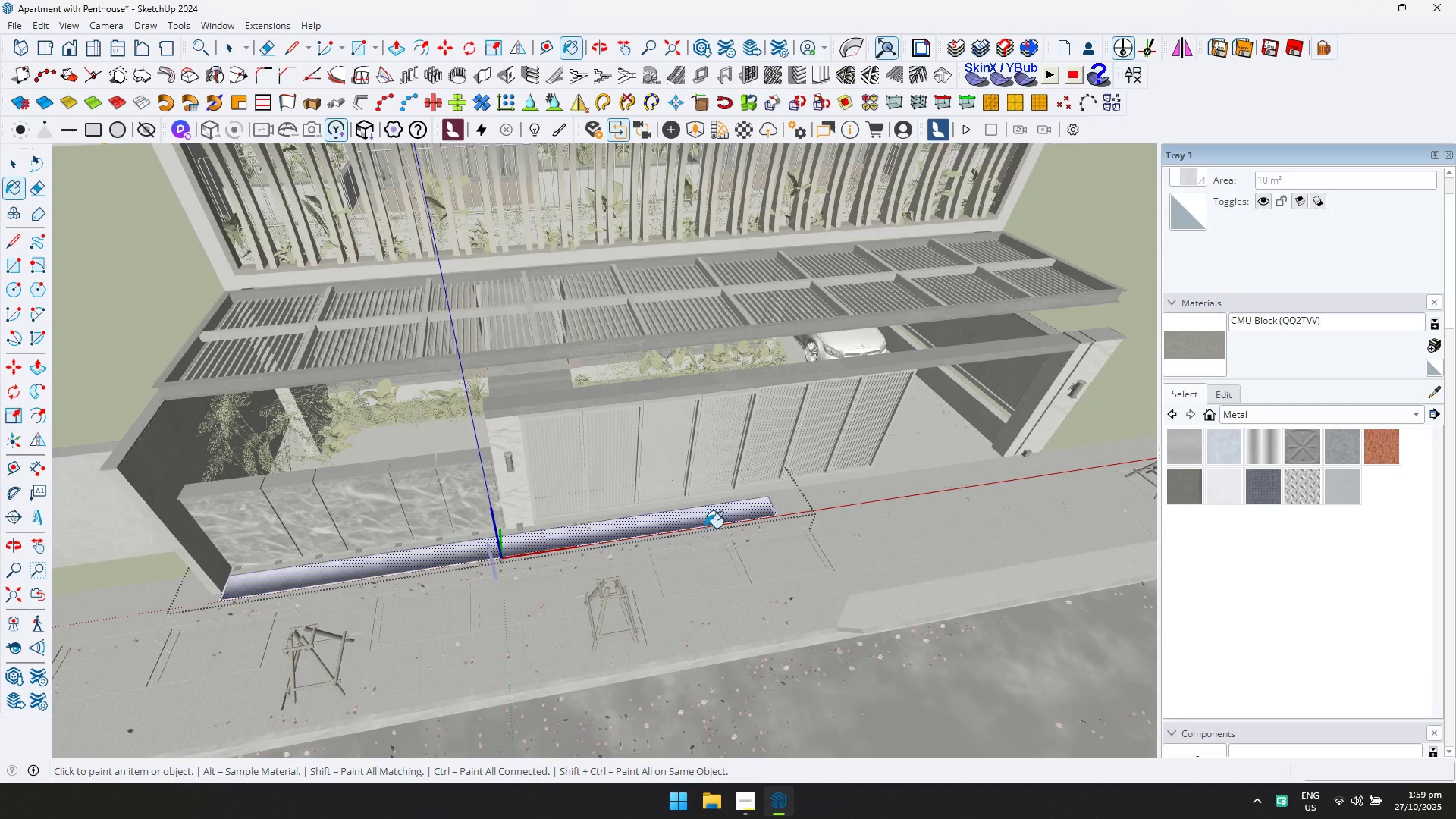 
left_click([707, 524])
 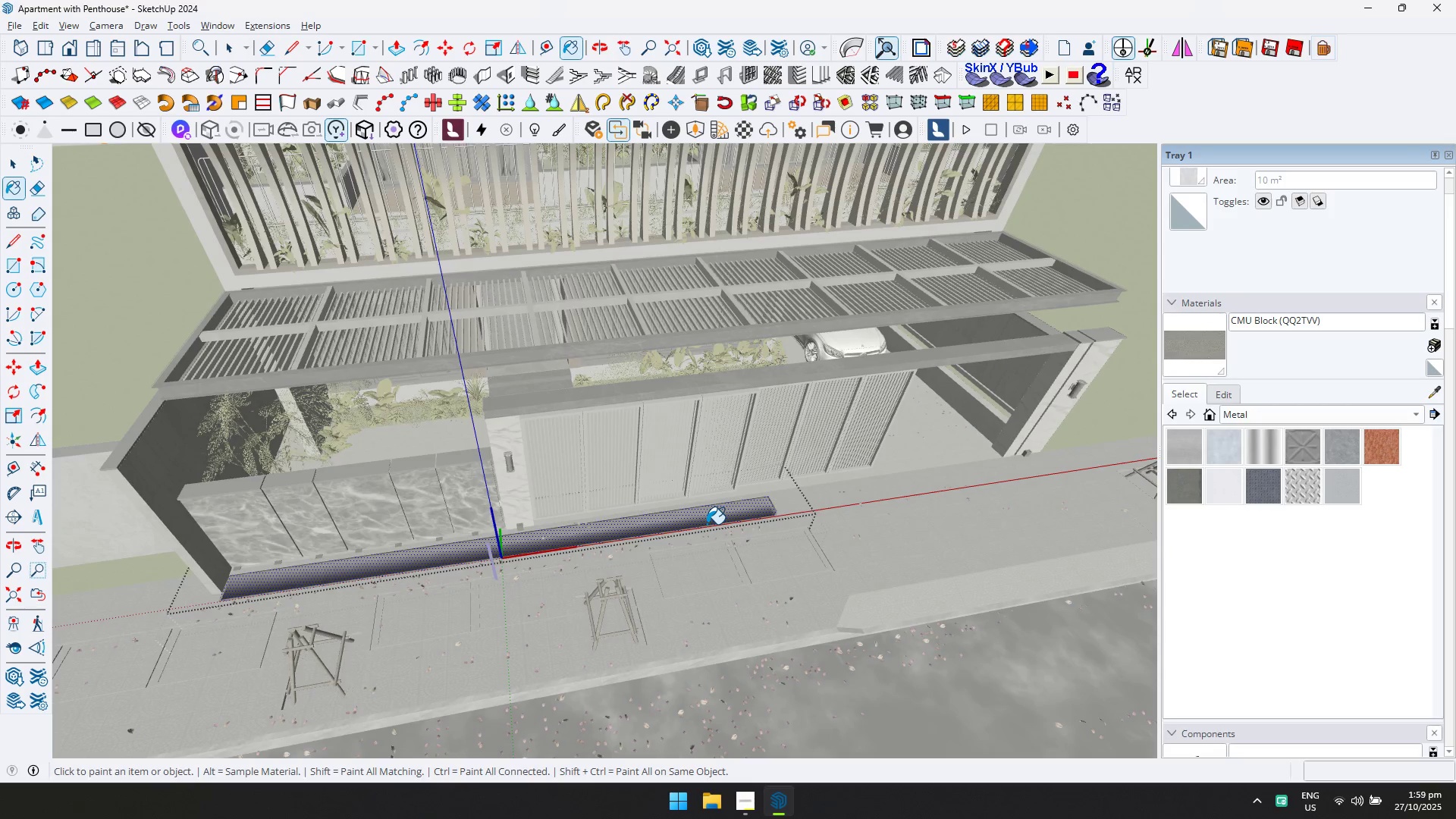 
key(Space)
 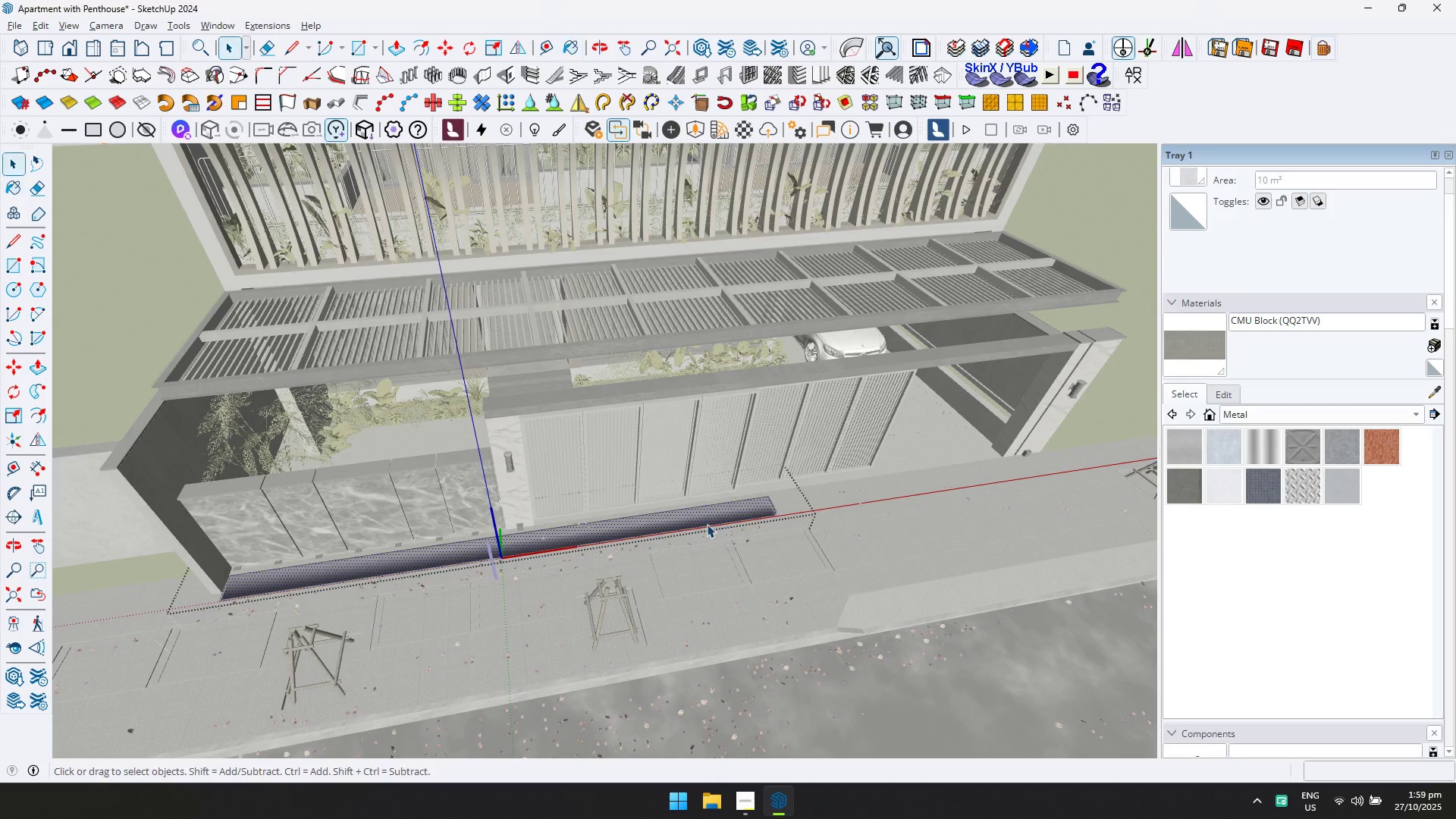 
key(Escape)
 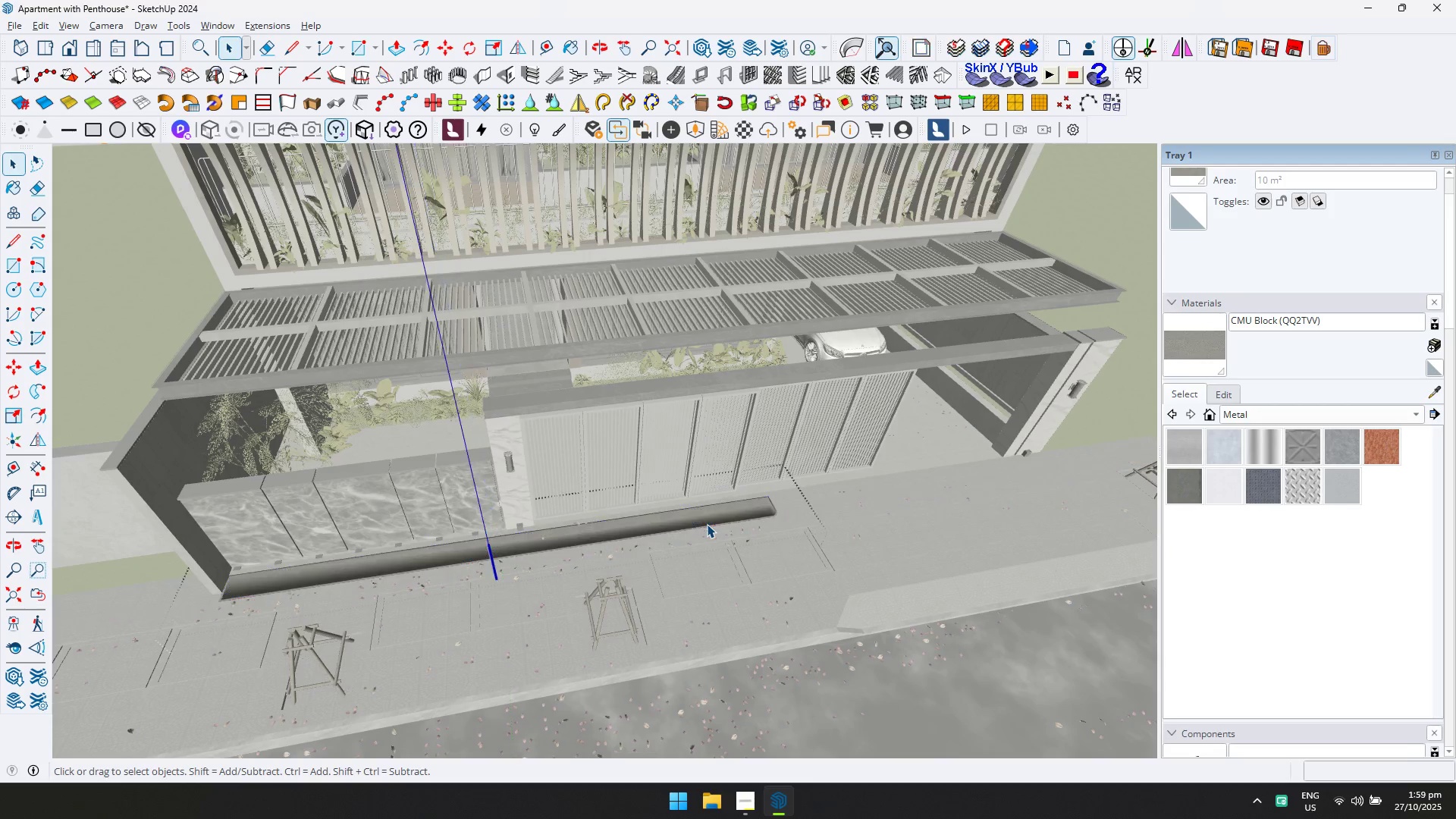 
key(Escape)
 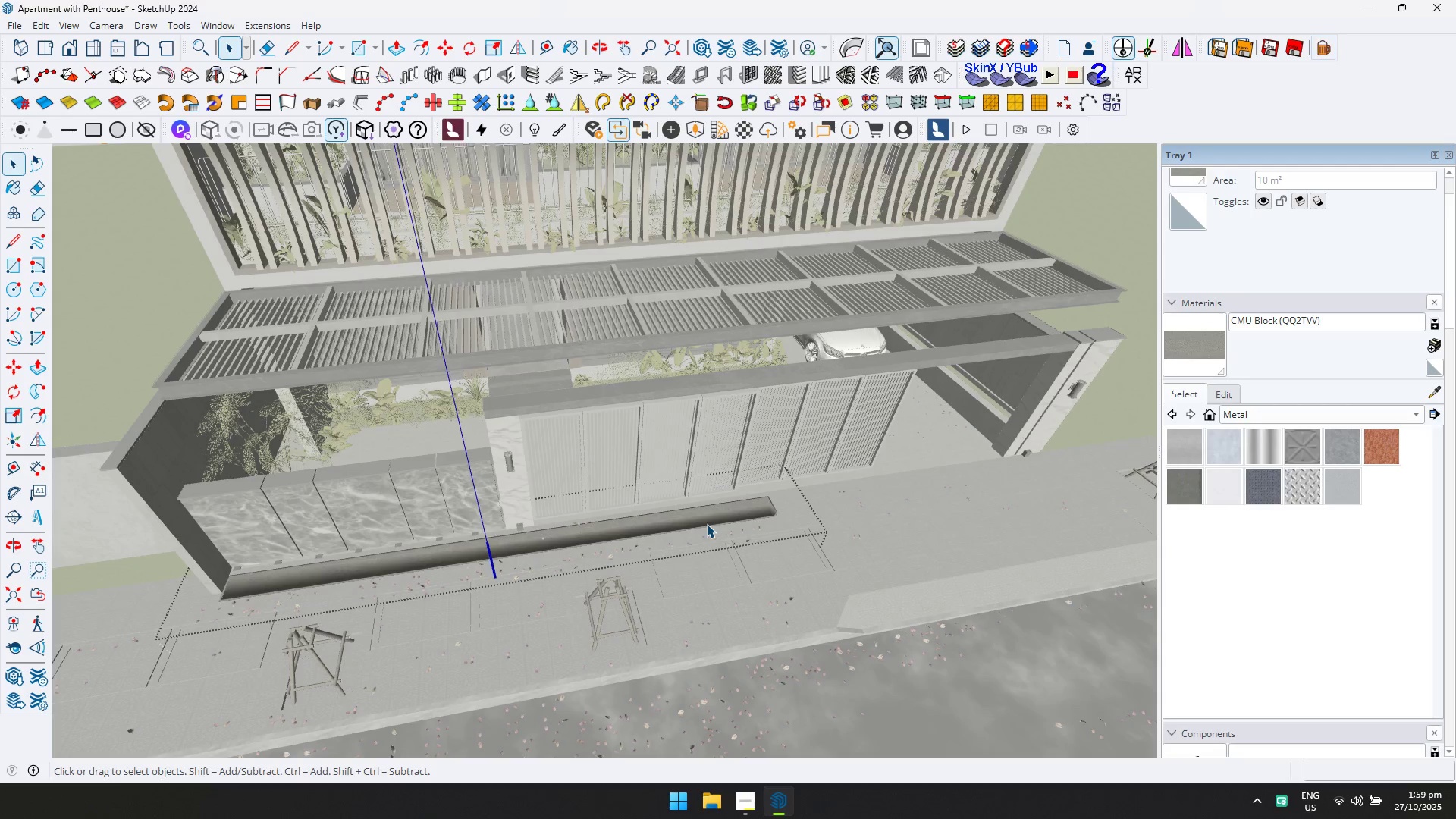 
key(Space)
 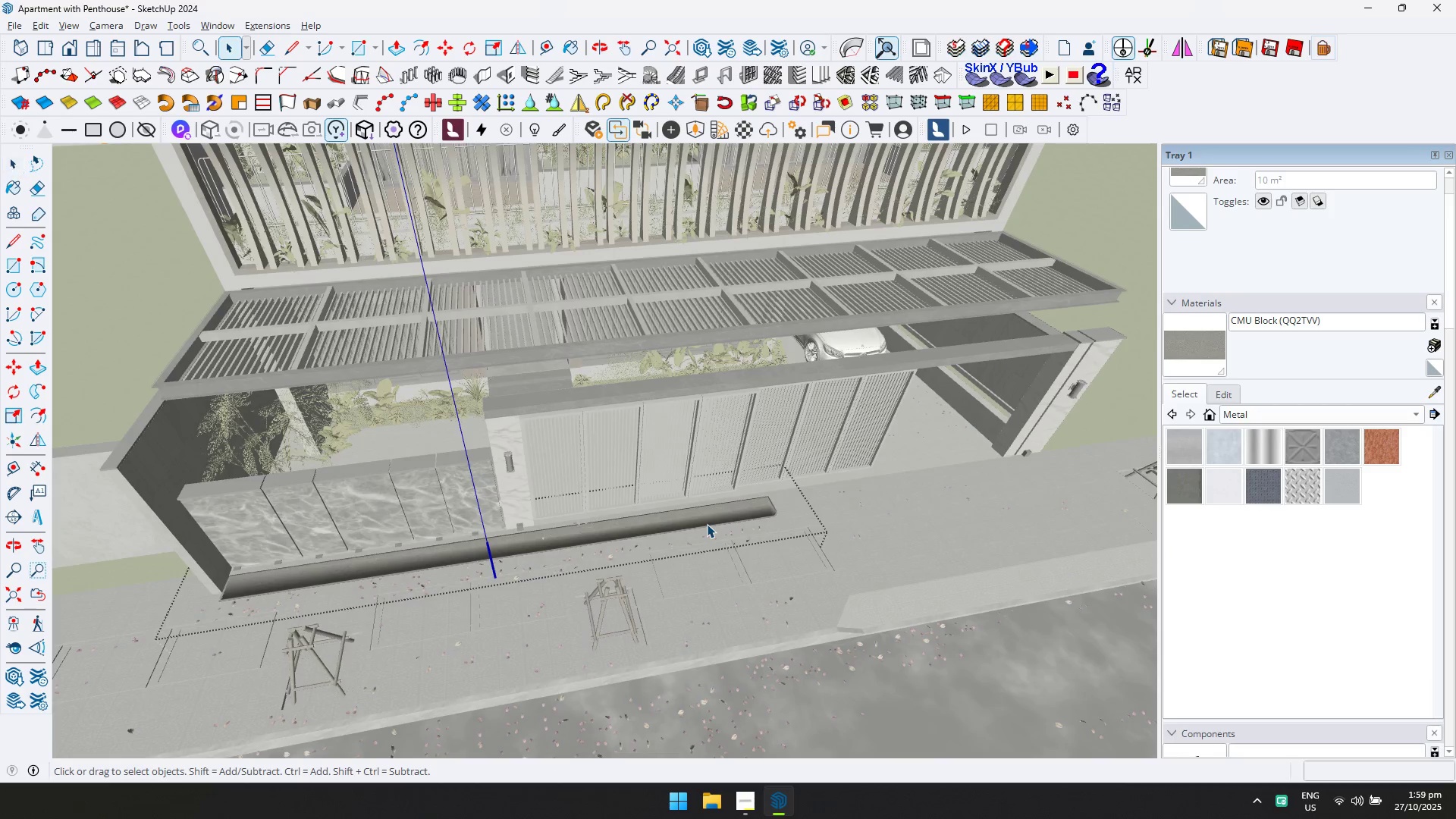 
key(Escape)
 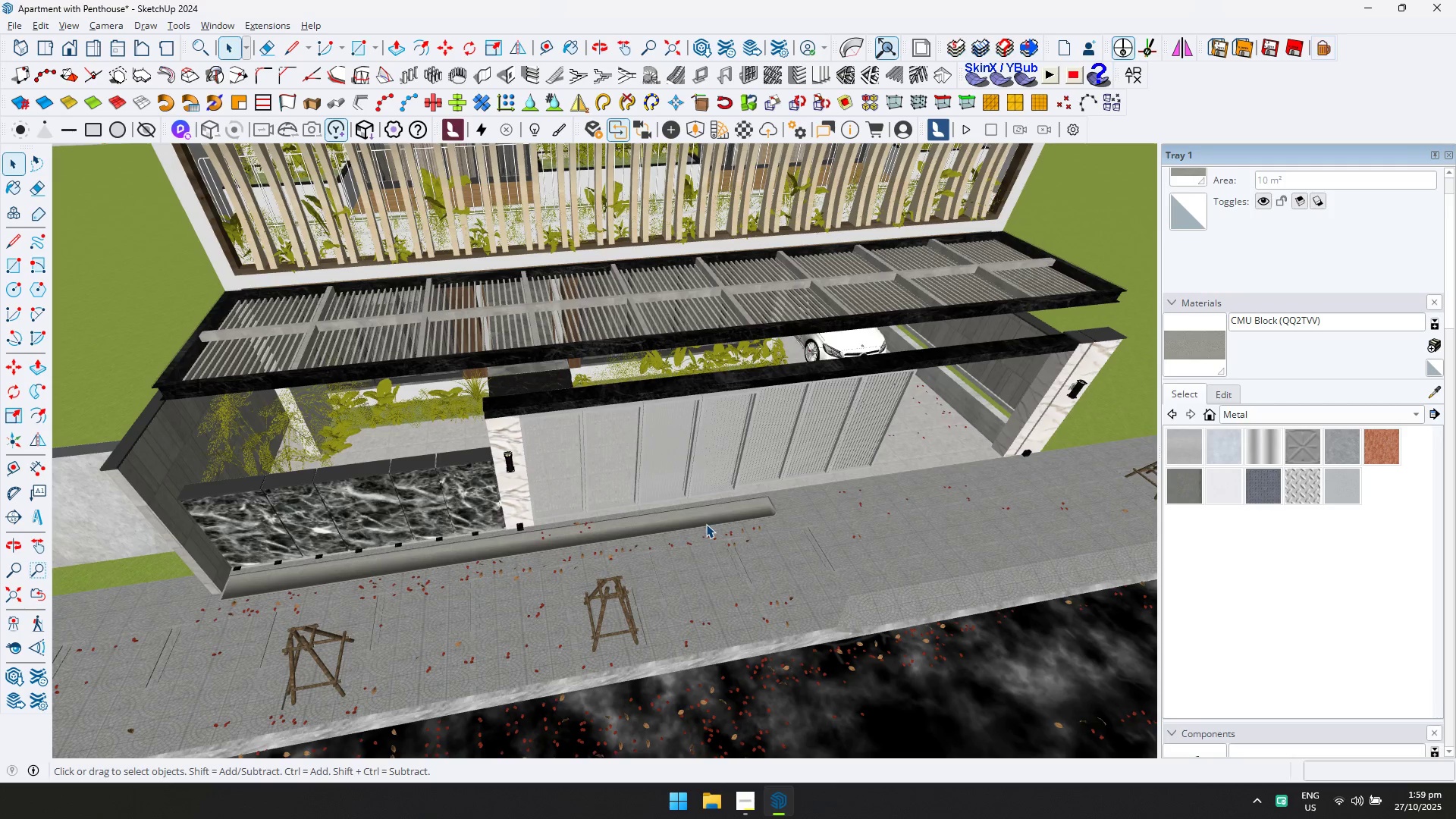 
scroll: coordinate [769, 567], scroll_direction: up, amount: 9.0
 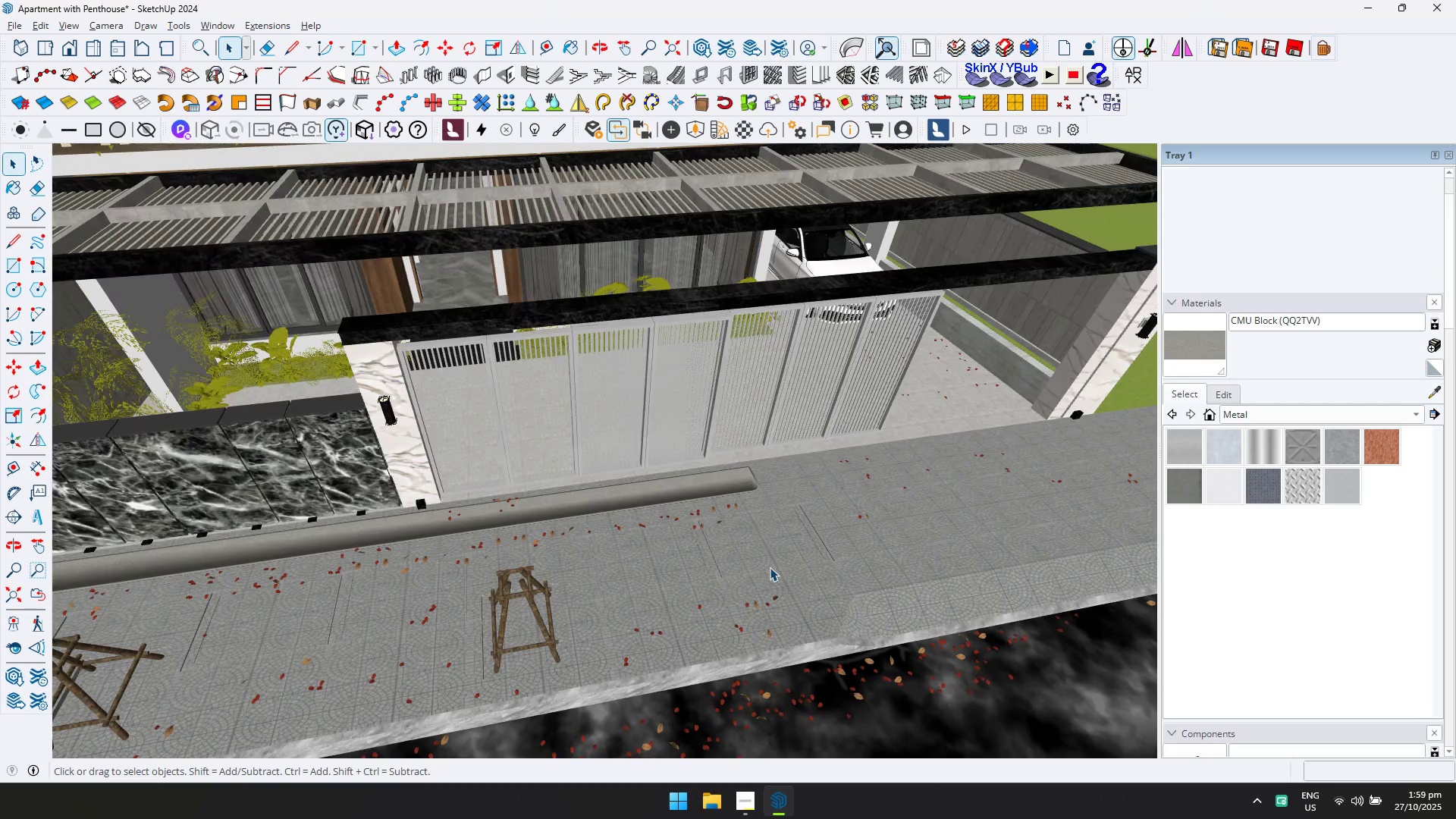 
double_click([770, 567])
 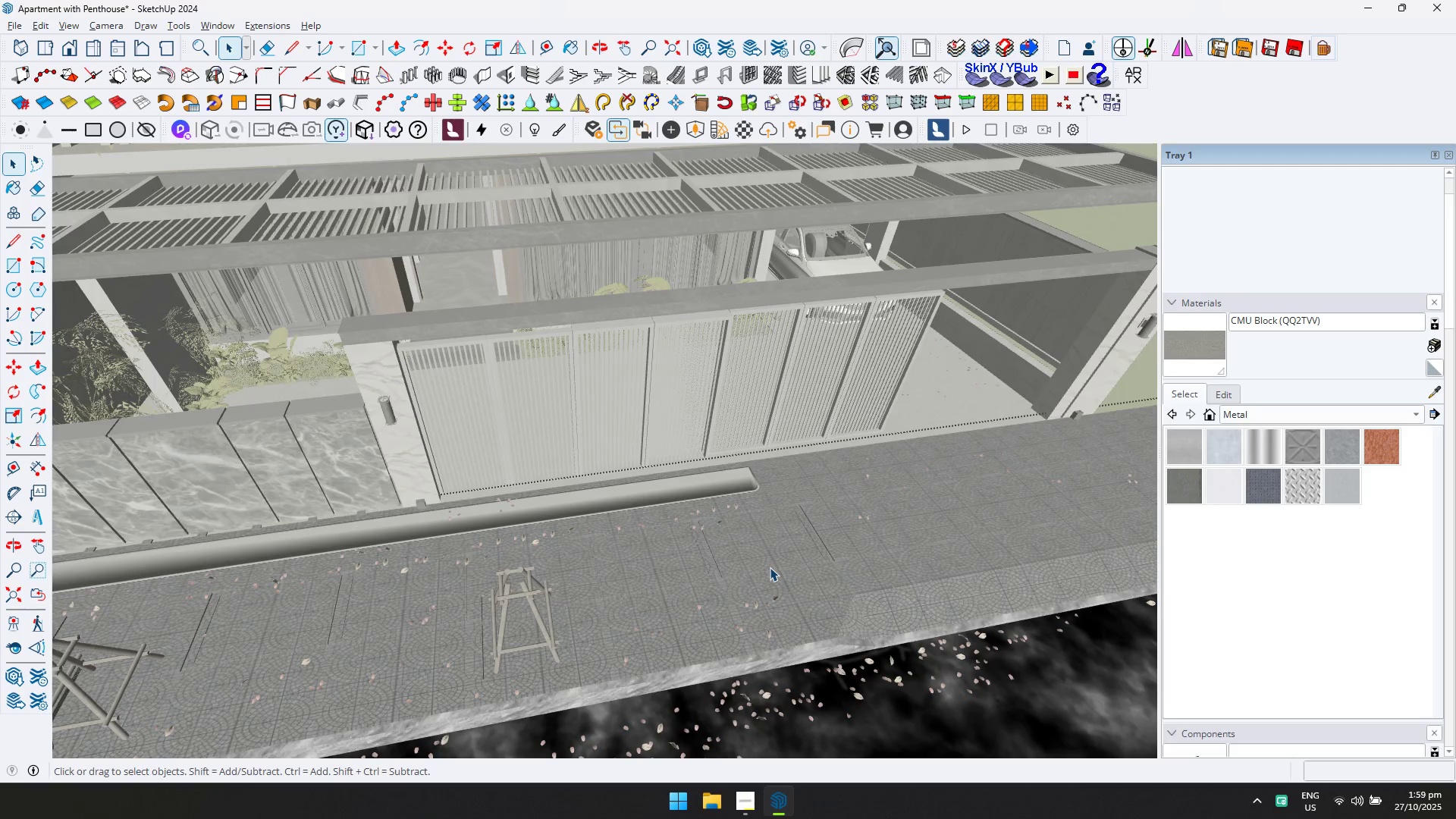 
triple_click([770, 567])
 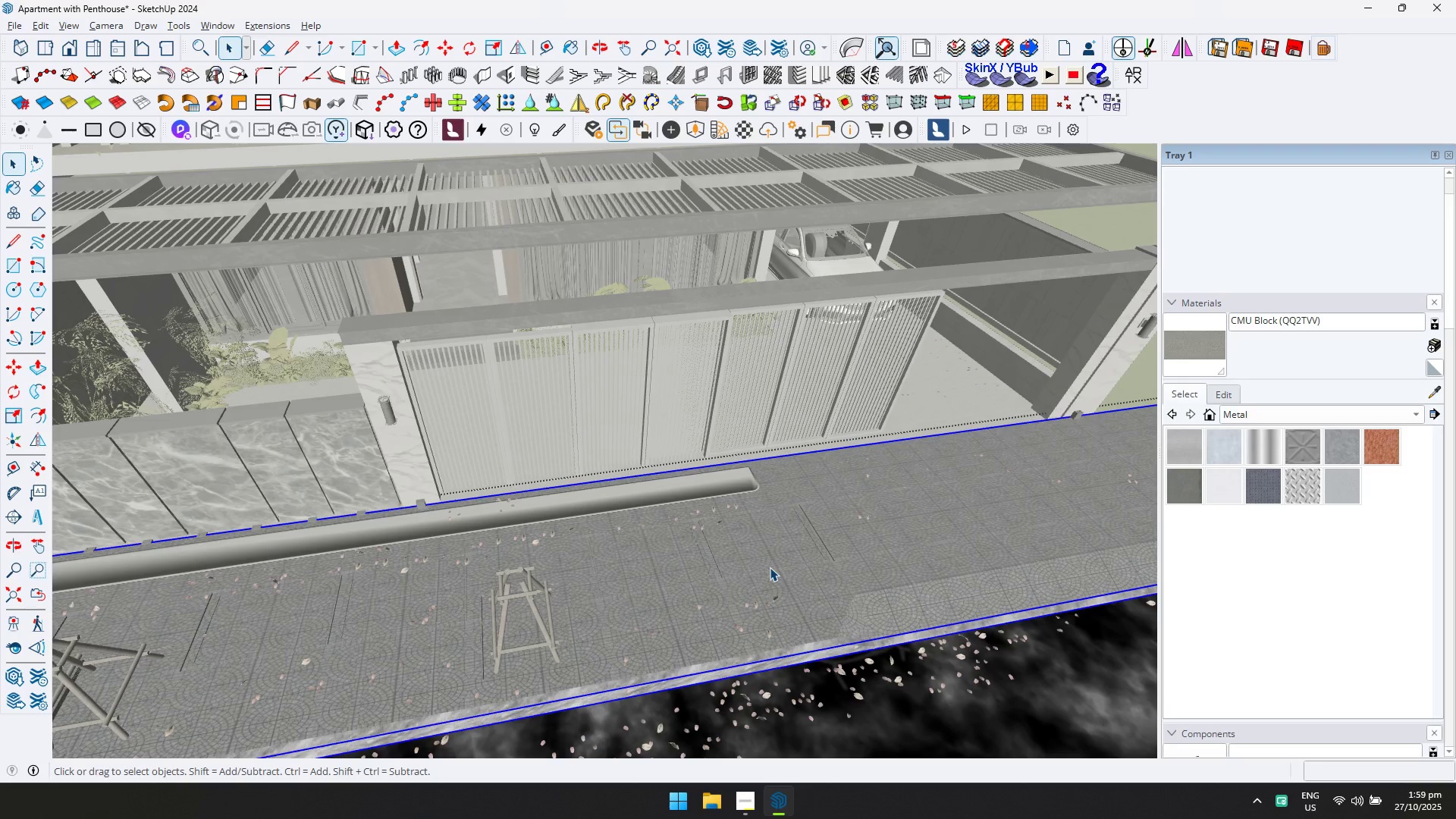 
triple_click([770, 567])
 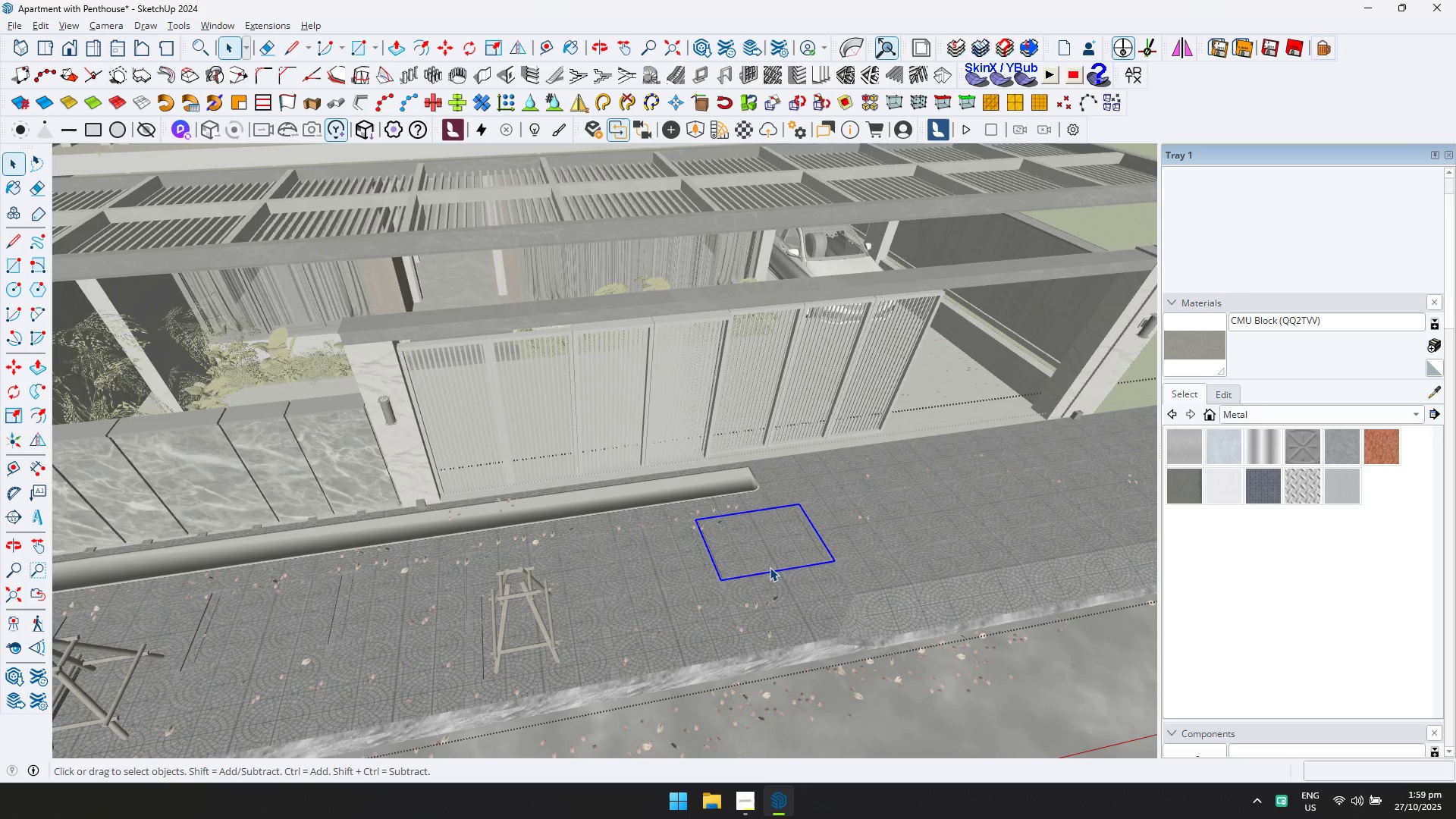 
triple_click([770, 567])
 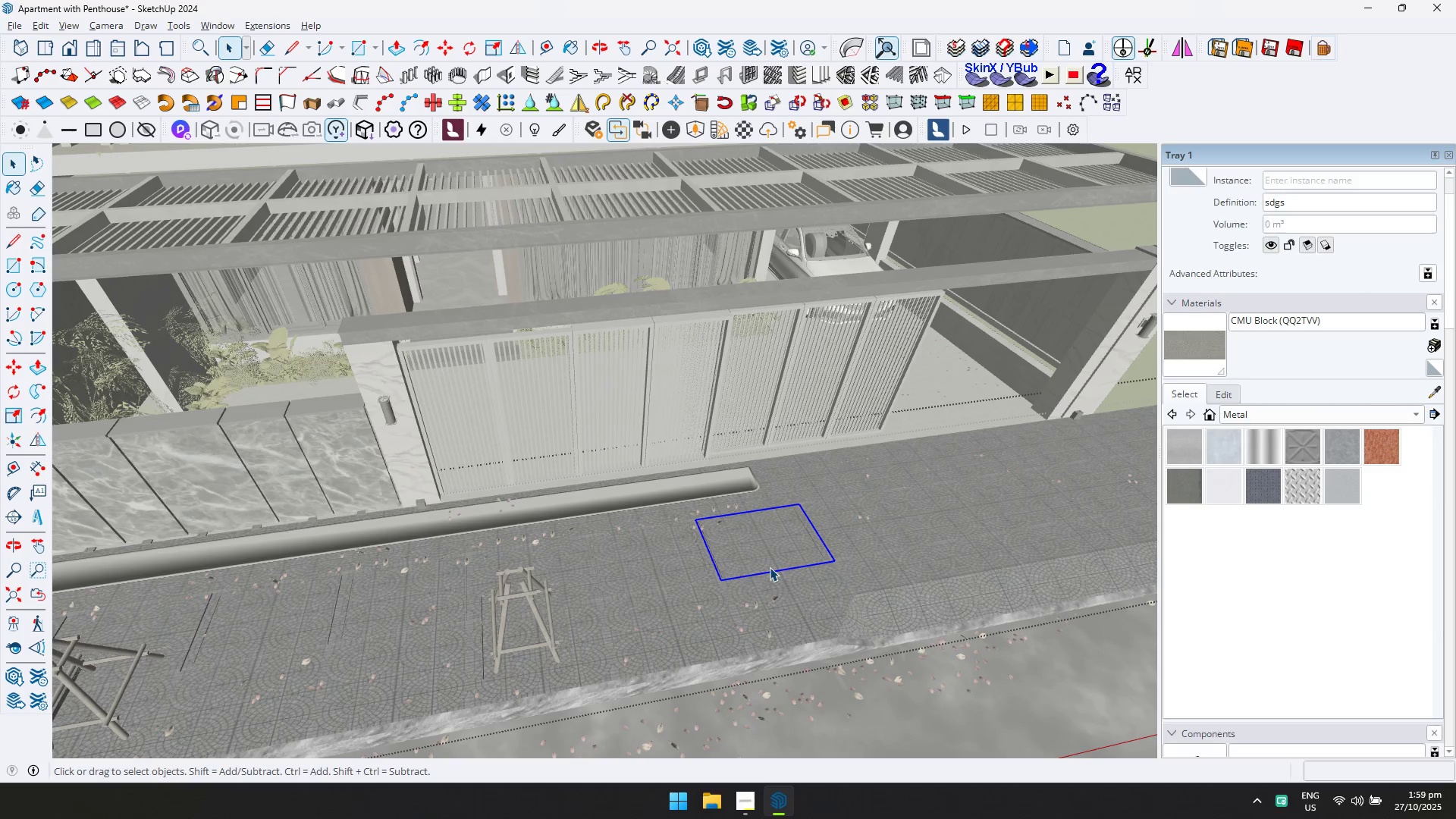 
double_click([770, 567])
 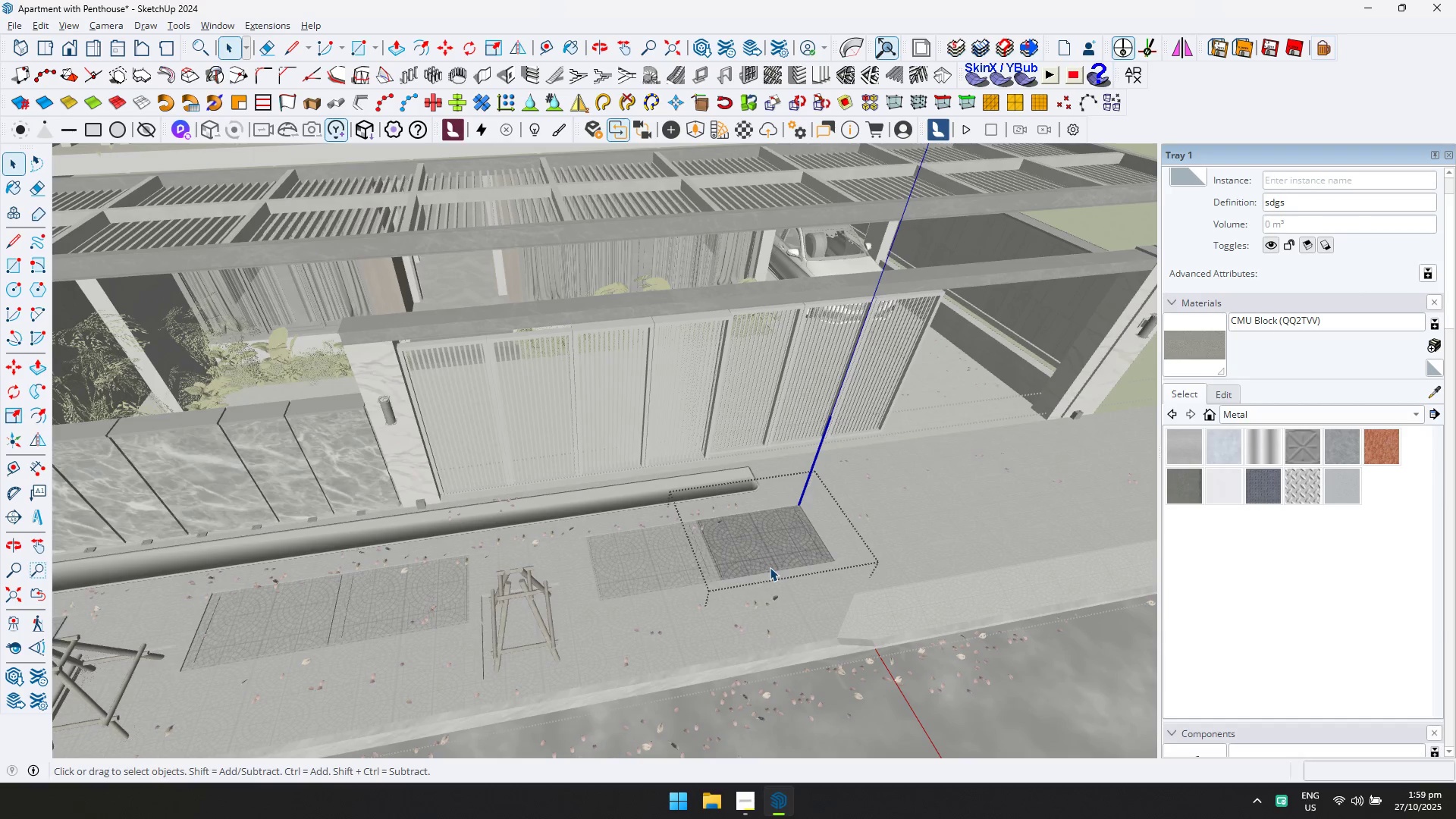 
left_click([772, 563])
 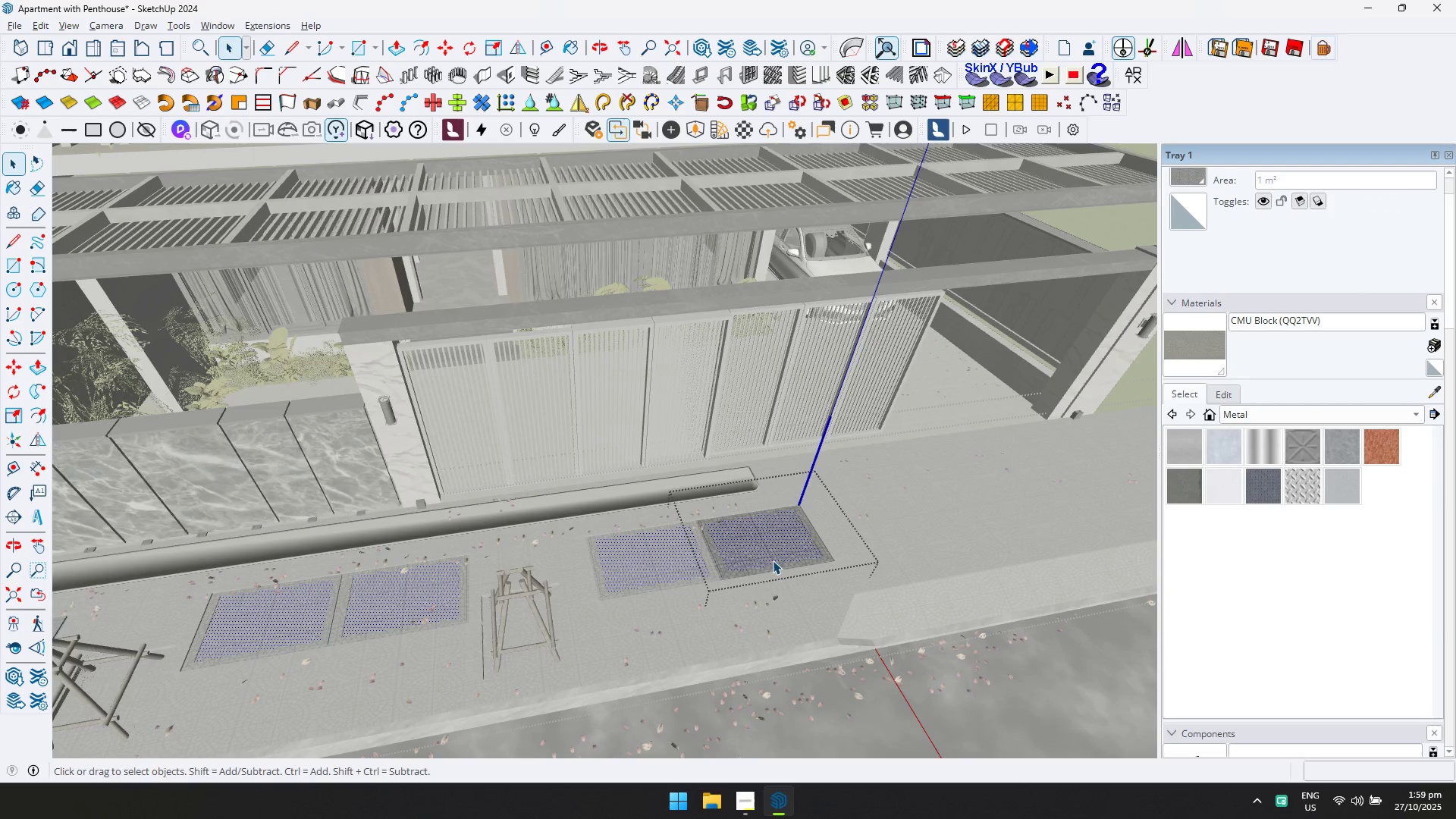 
key(Escape)
 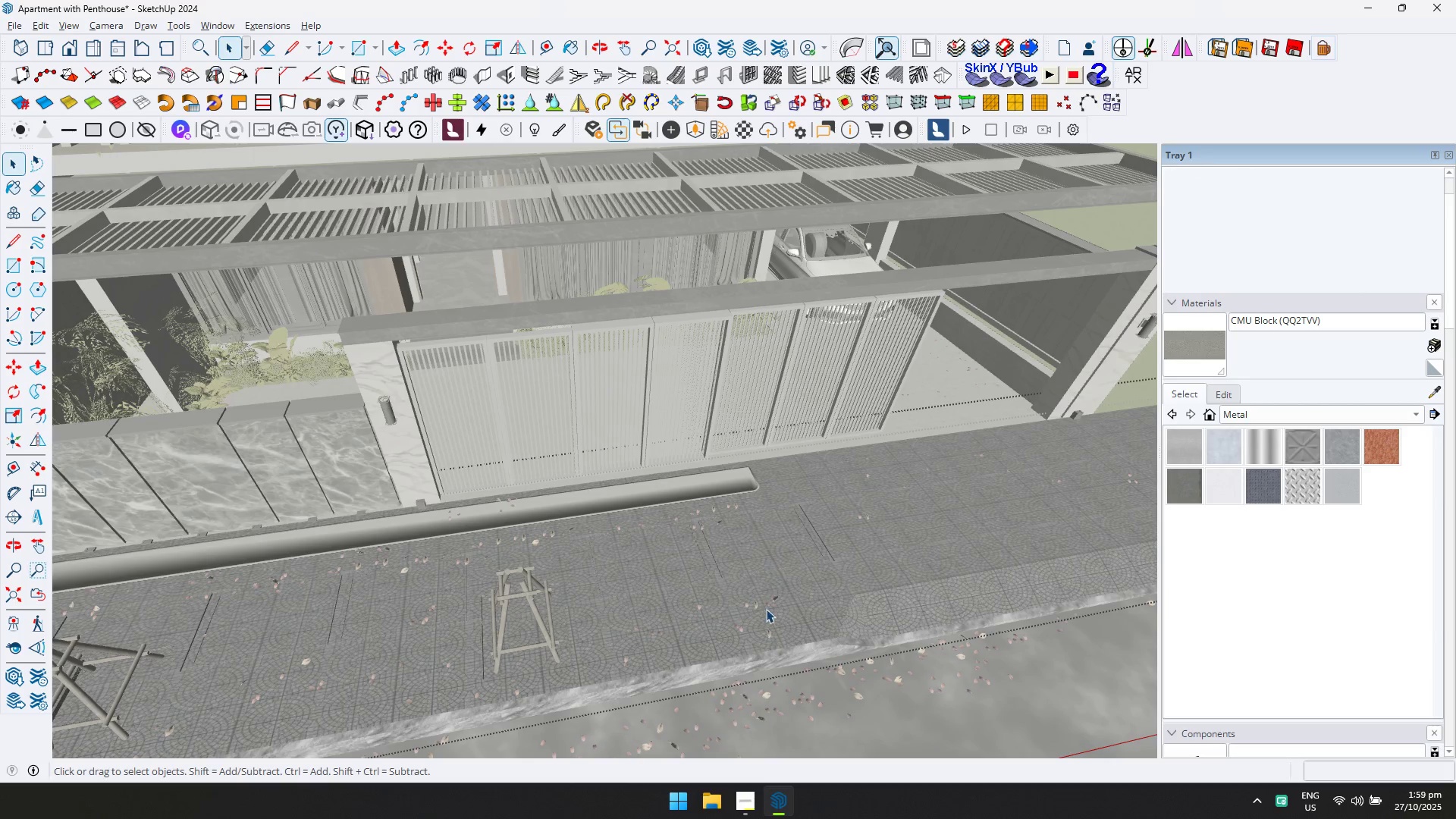 
double_click([765, 609])
 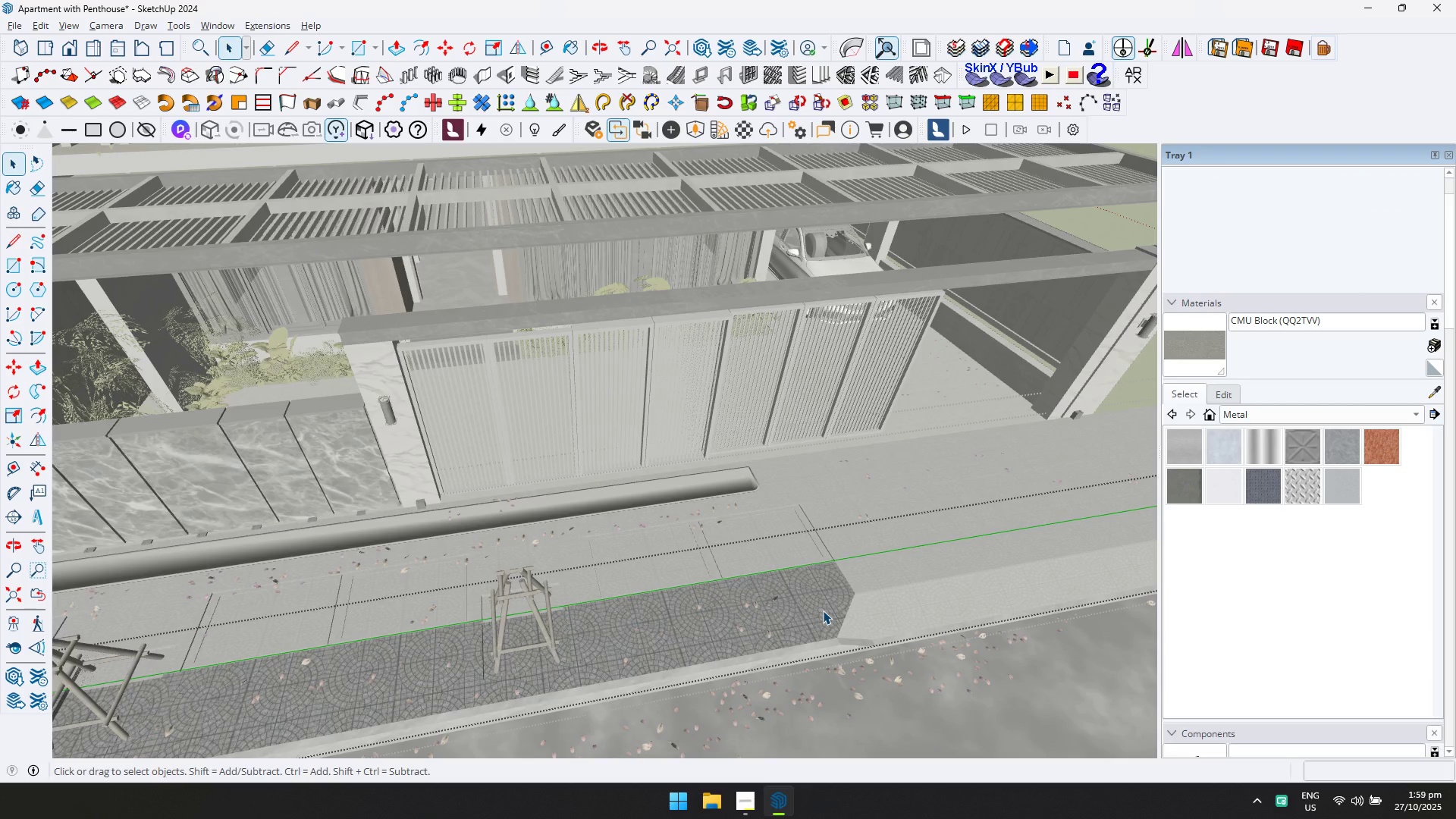 
double_click([823, 610])
 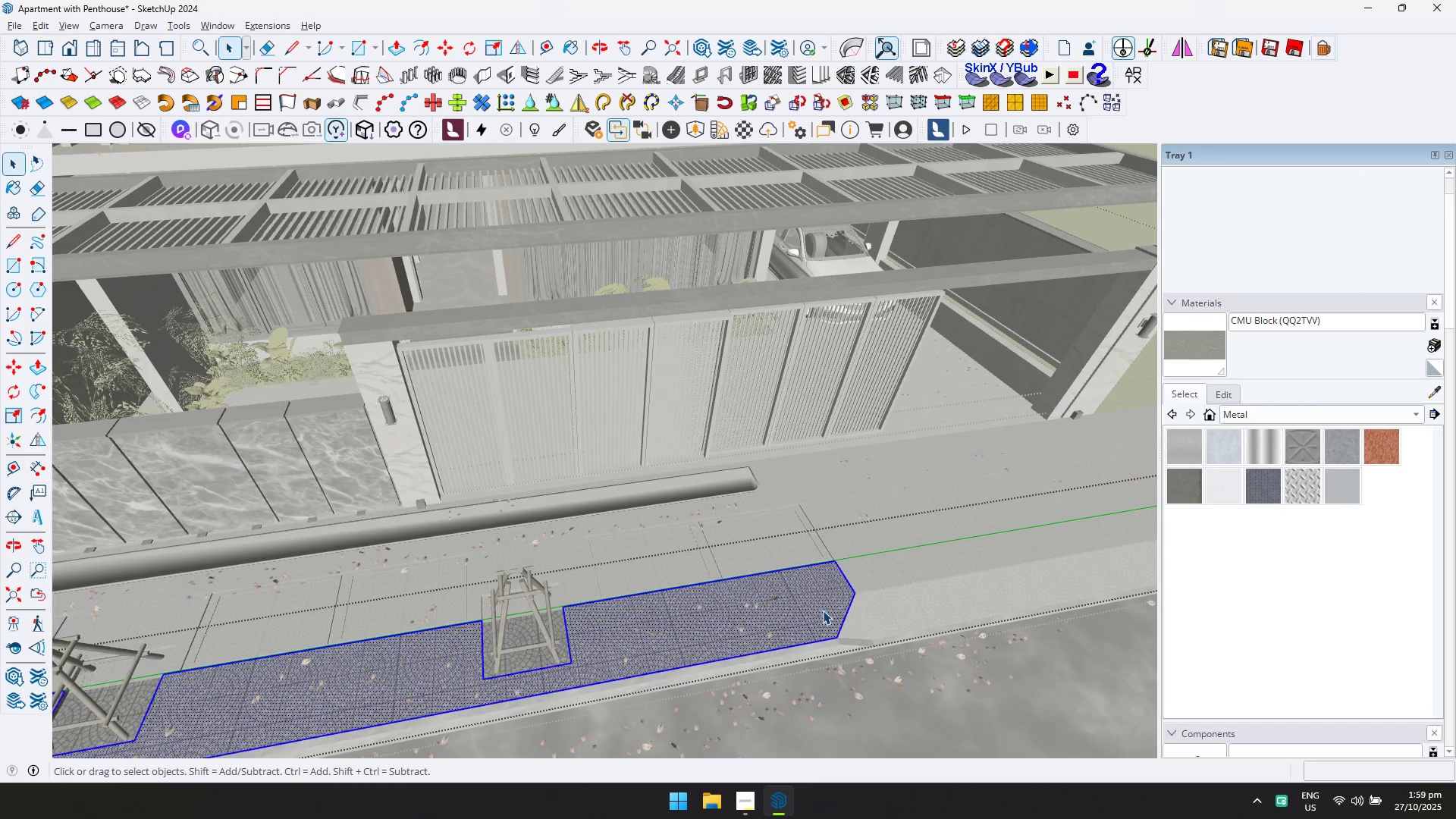 
key(Control+A)
 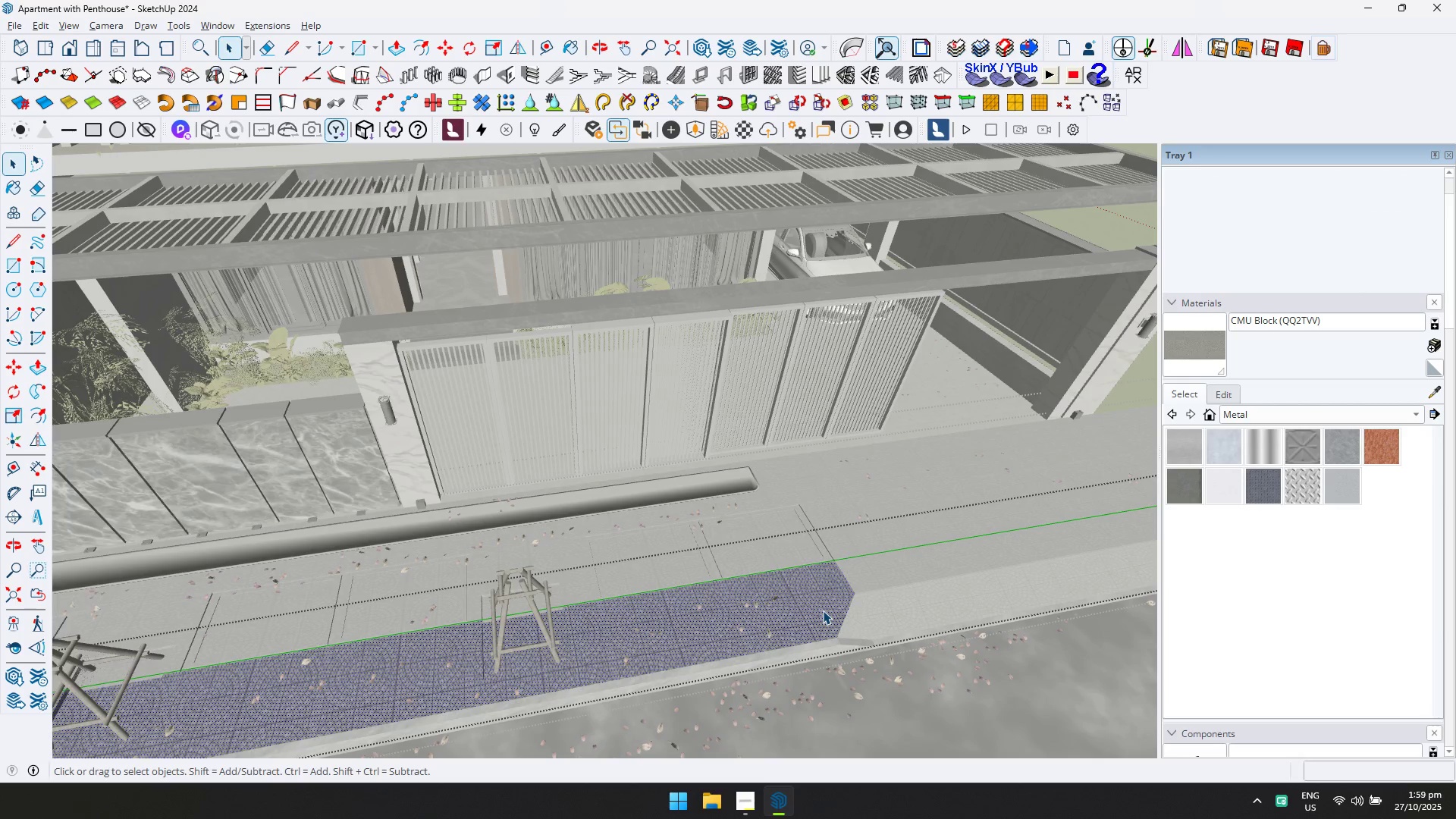 
scroll: coordinate [823, 605], scroll_direction: down, amount: 7.0